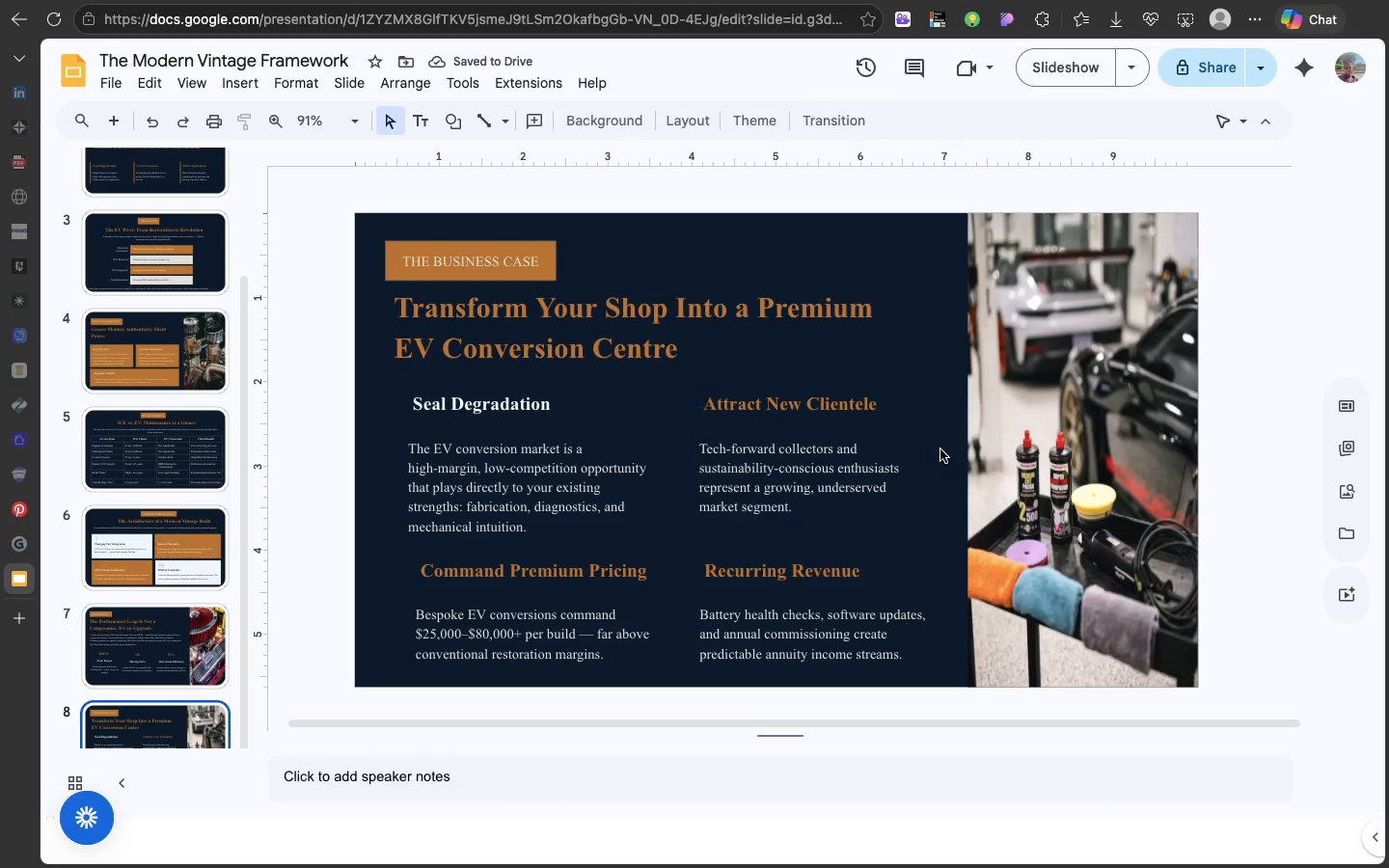 
left_click([940, 449])
 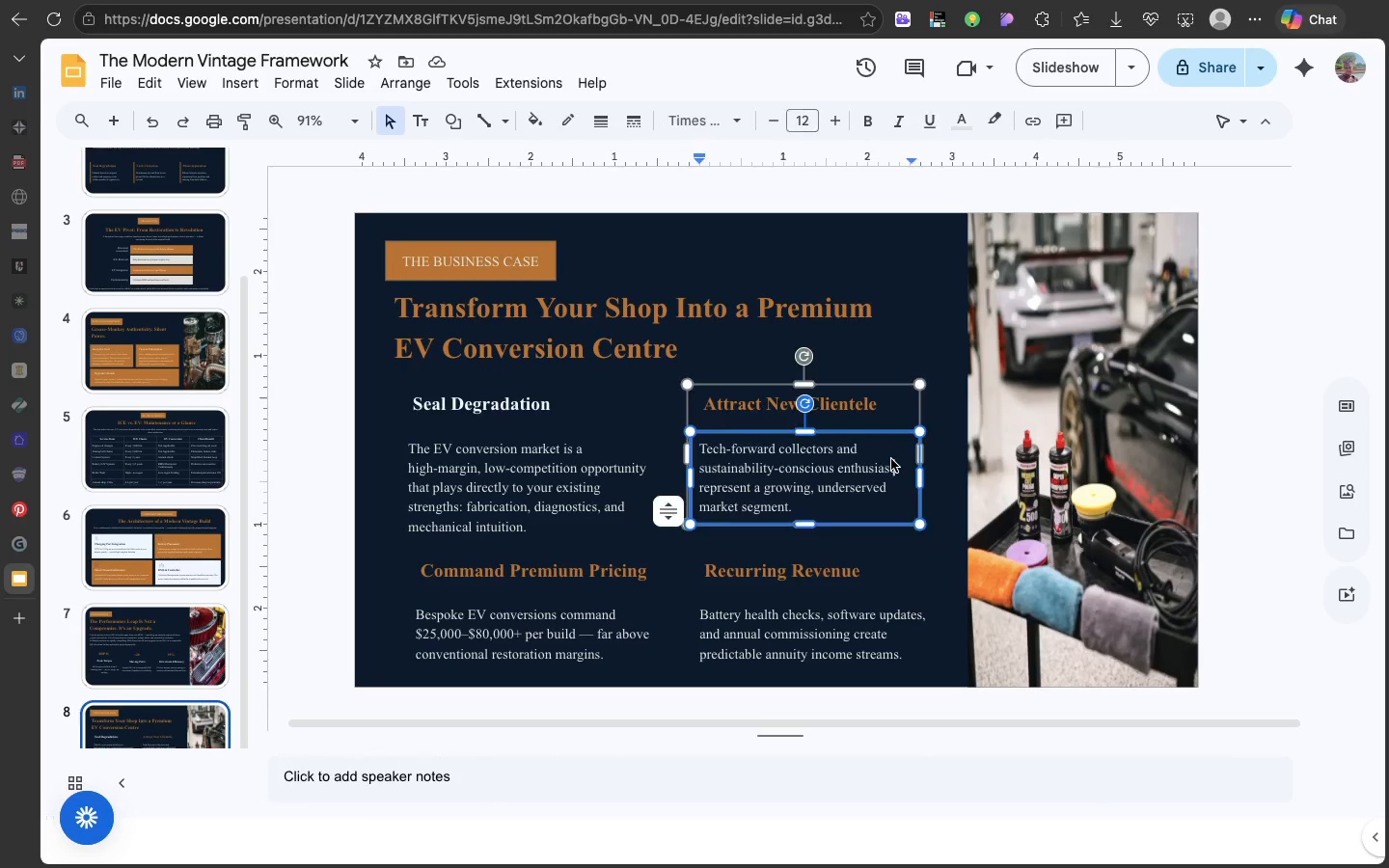 
left_click([891, 459])
 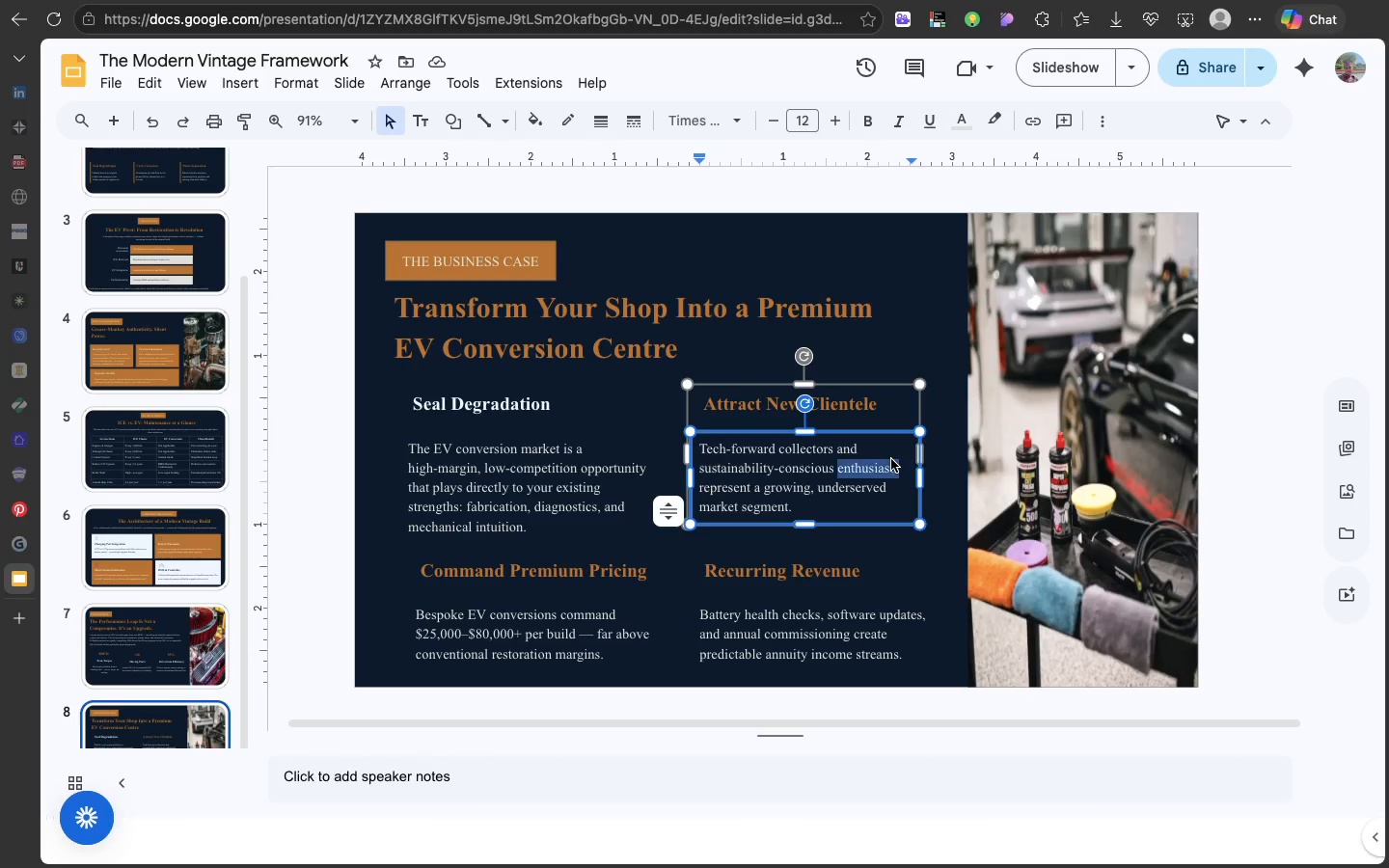 
double_click([891, 459])
 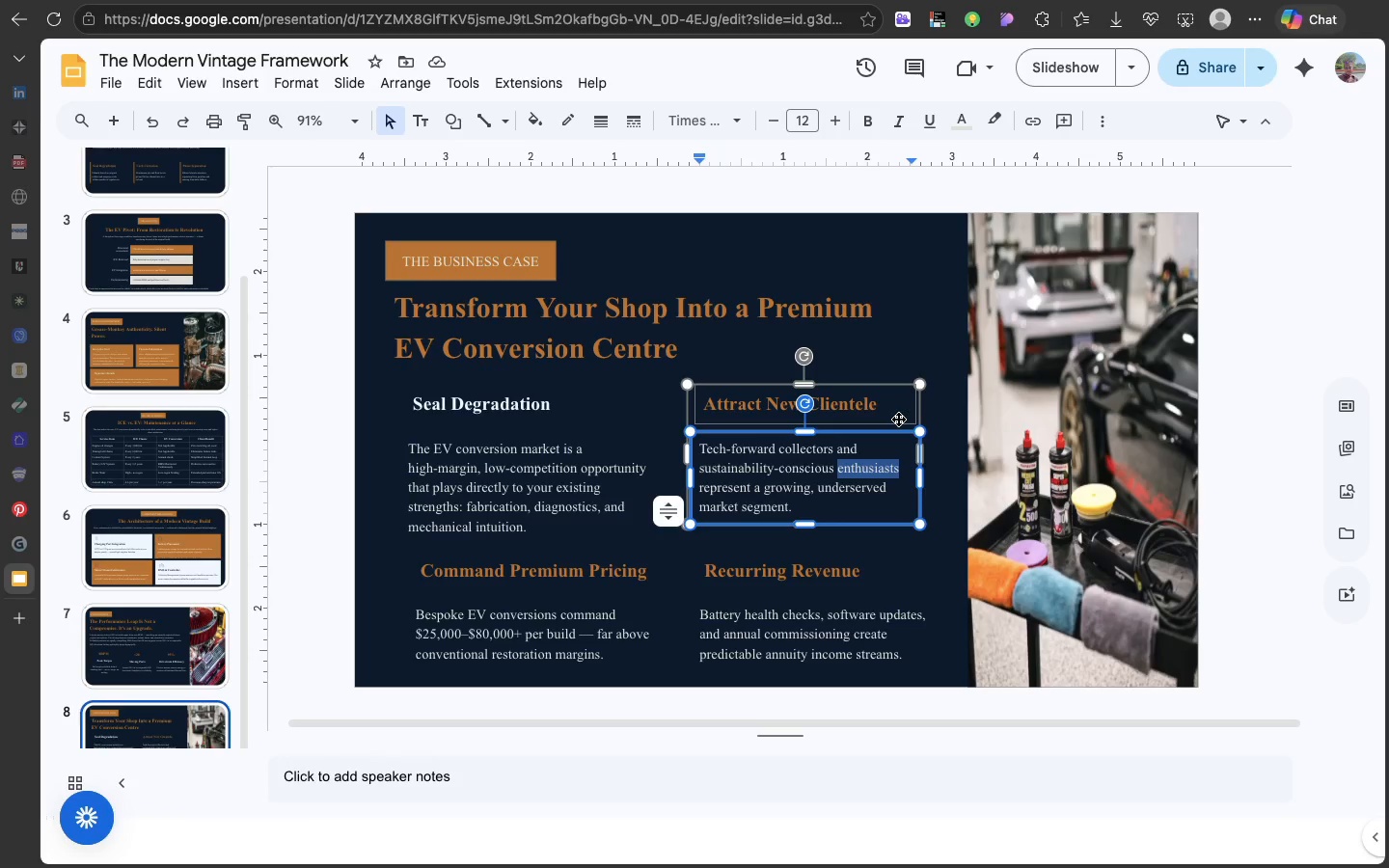 
left_click([898, 419])
 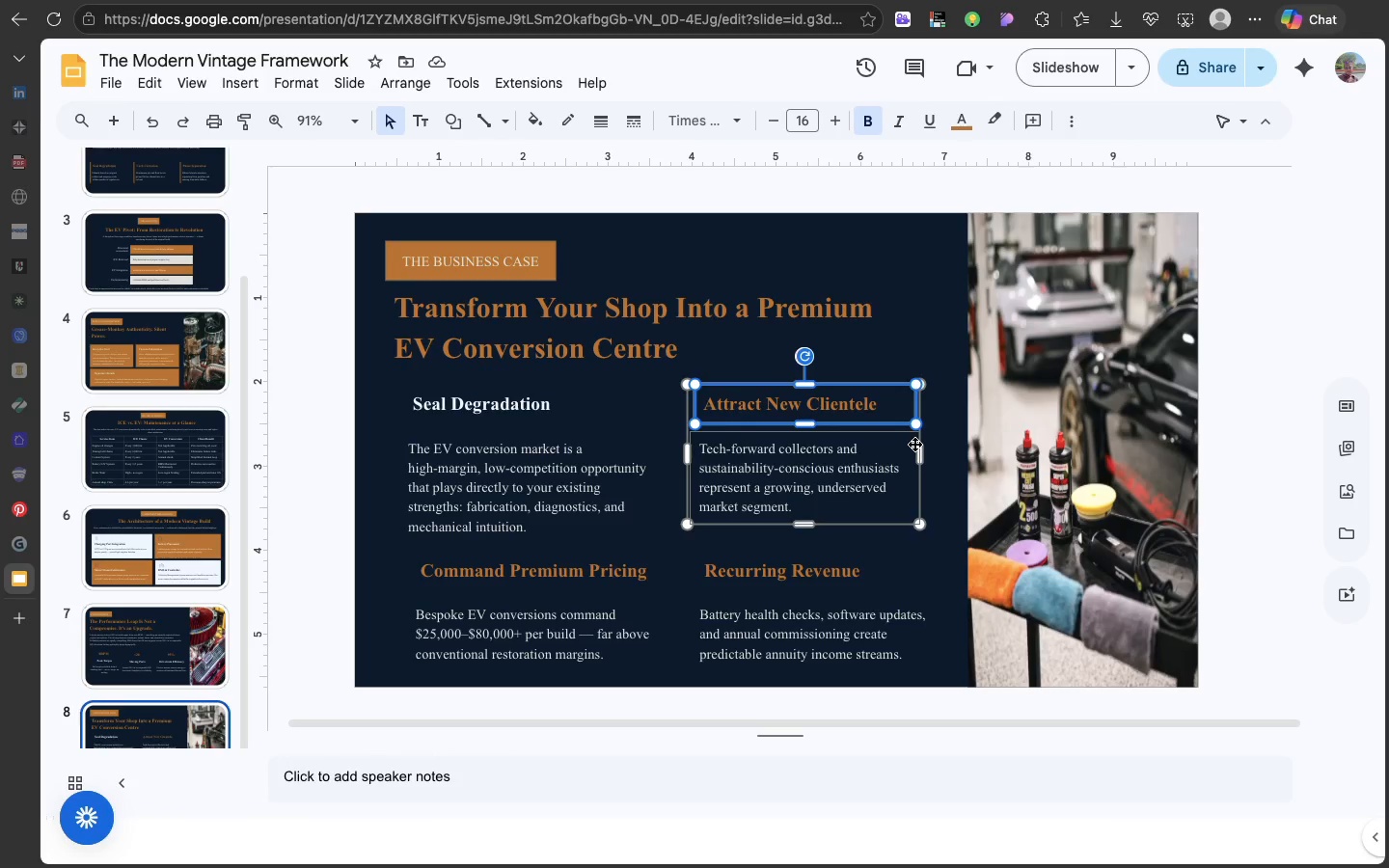 
left_click([914, 444])
 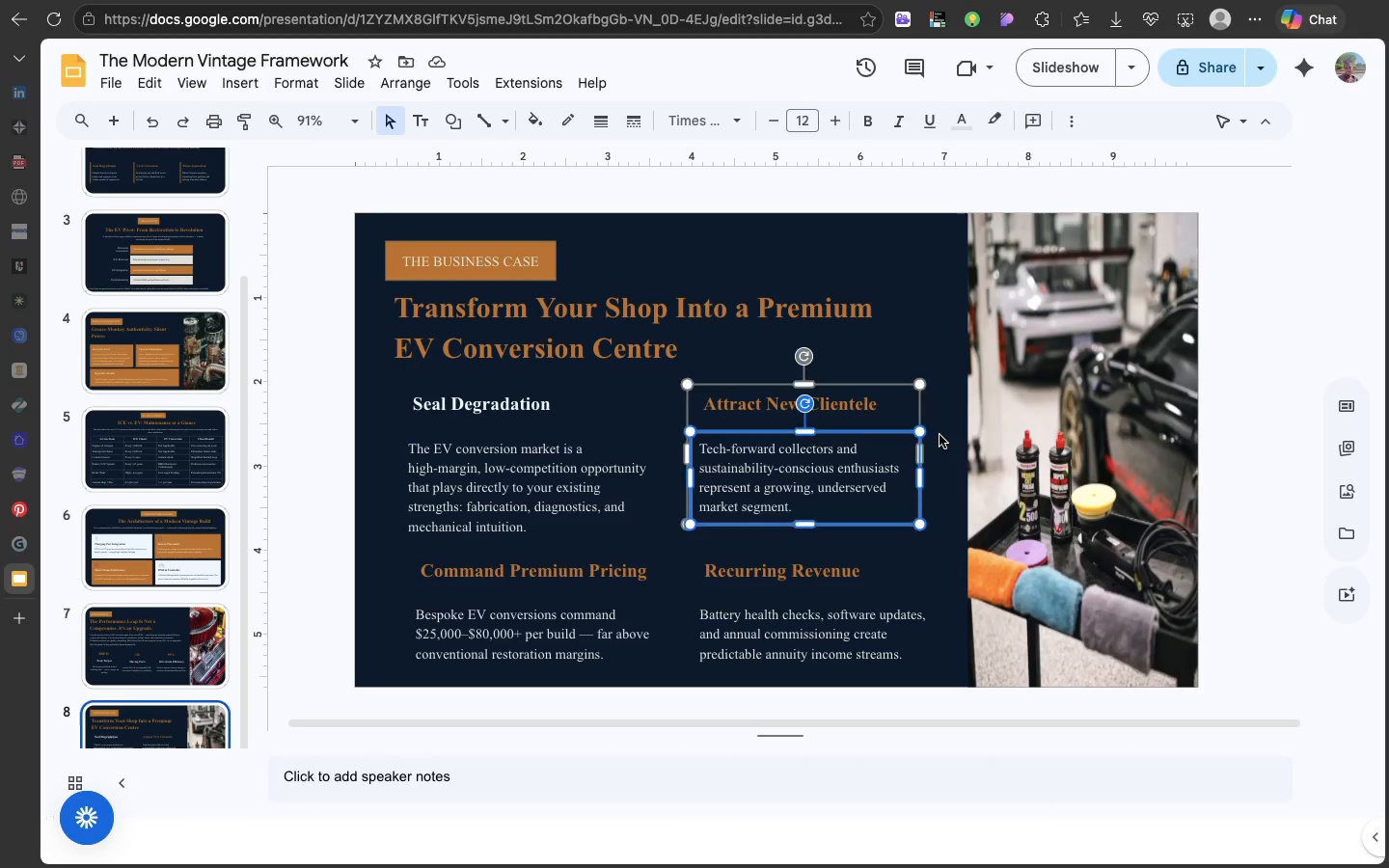 
left_click([940, 435])
 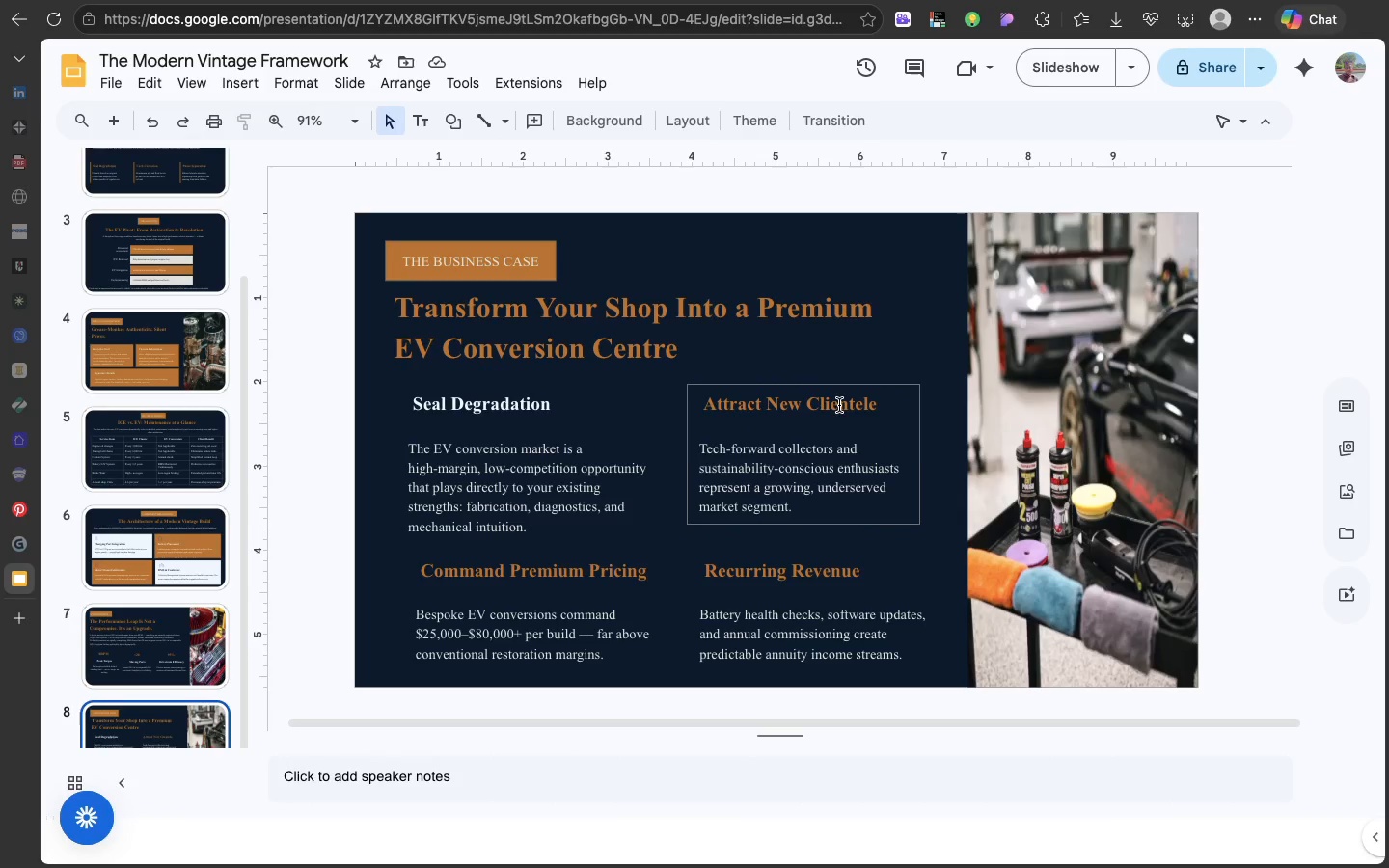 
double_click([839, 405])
 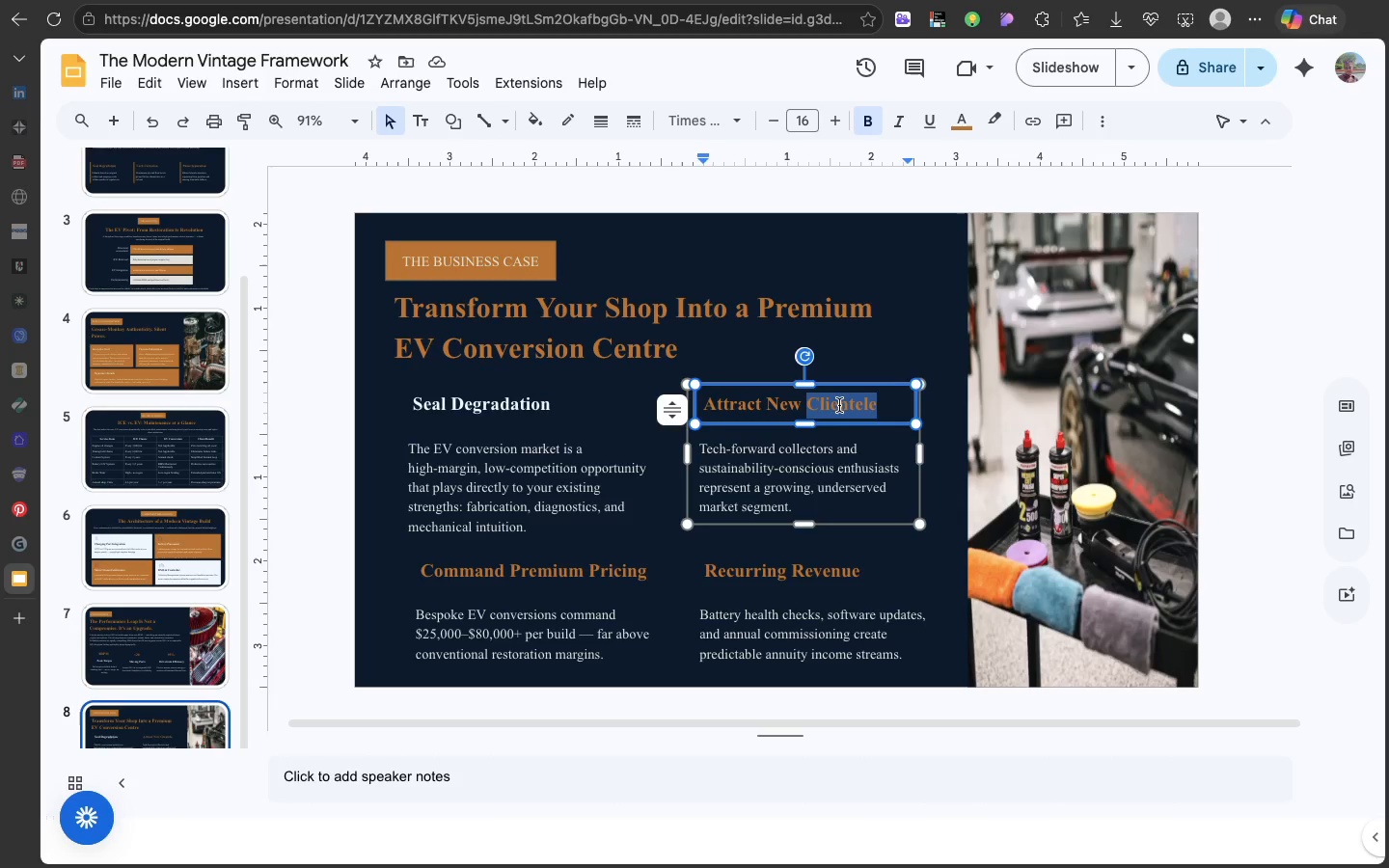 
triple_click([839, 405])
 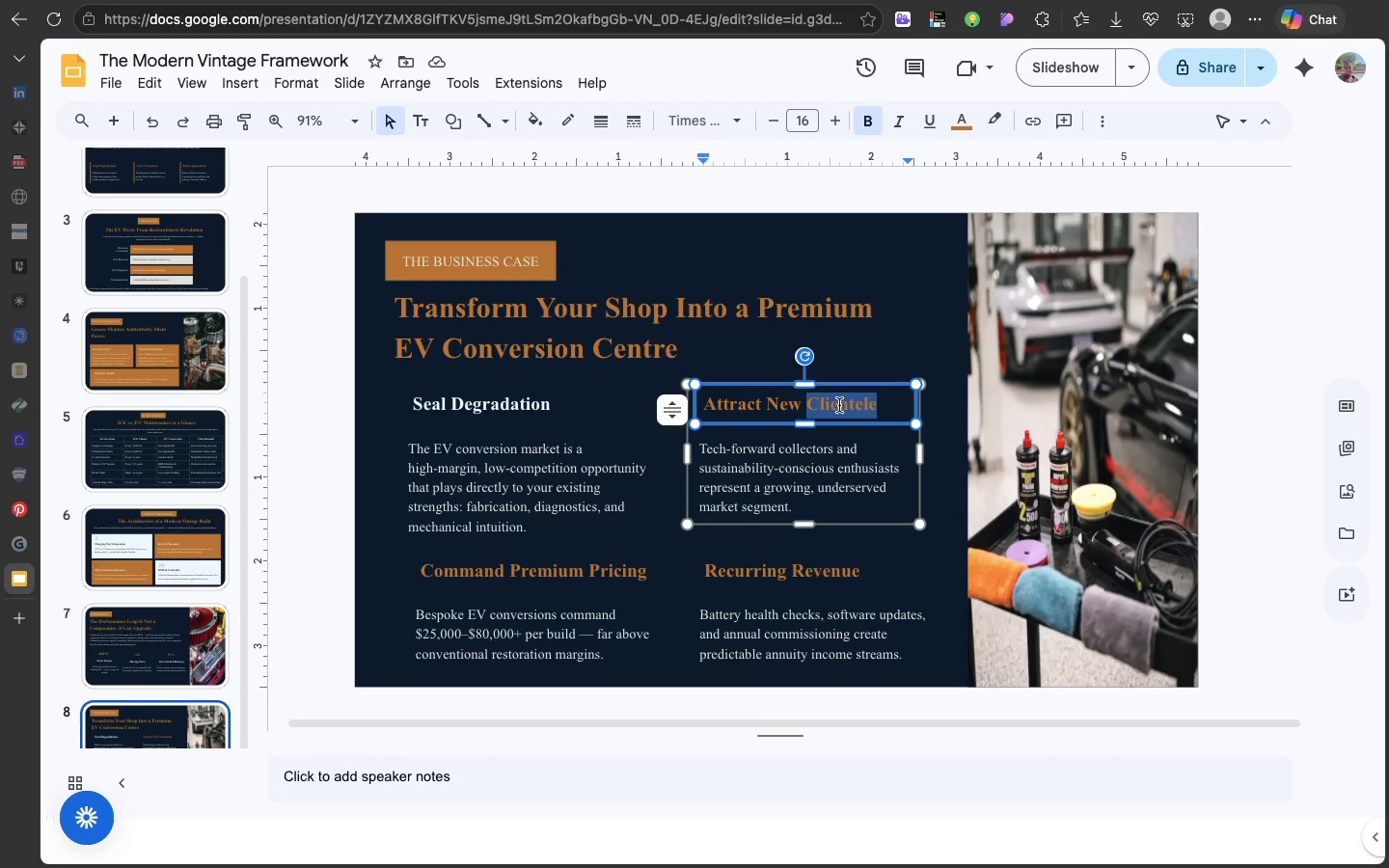 
triple_click([839, 405])
 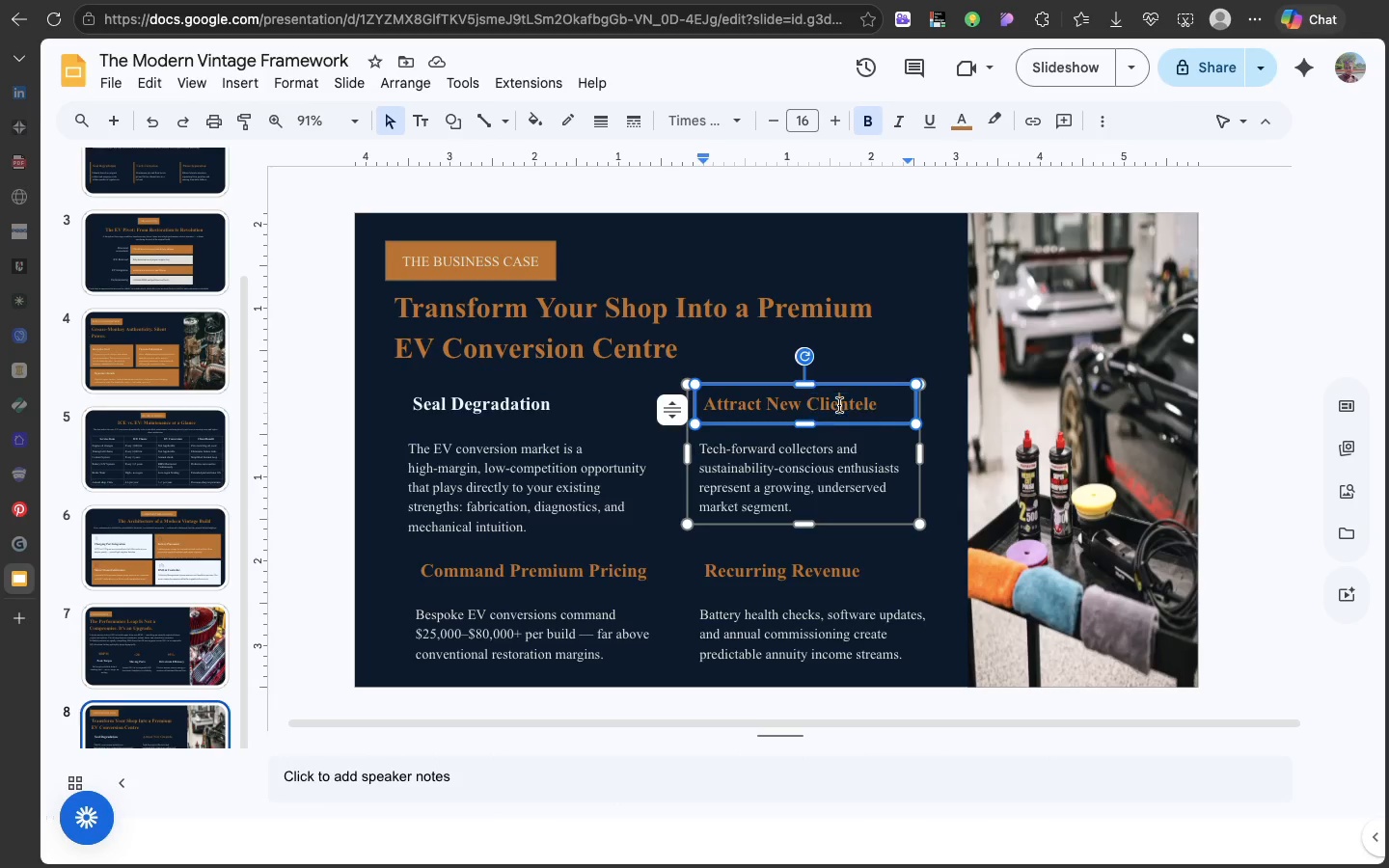 
left_click([839, 405])
 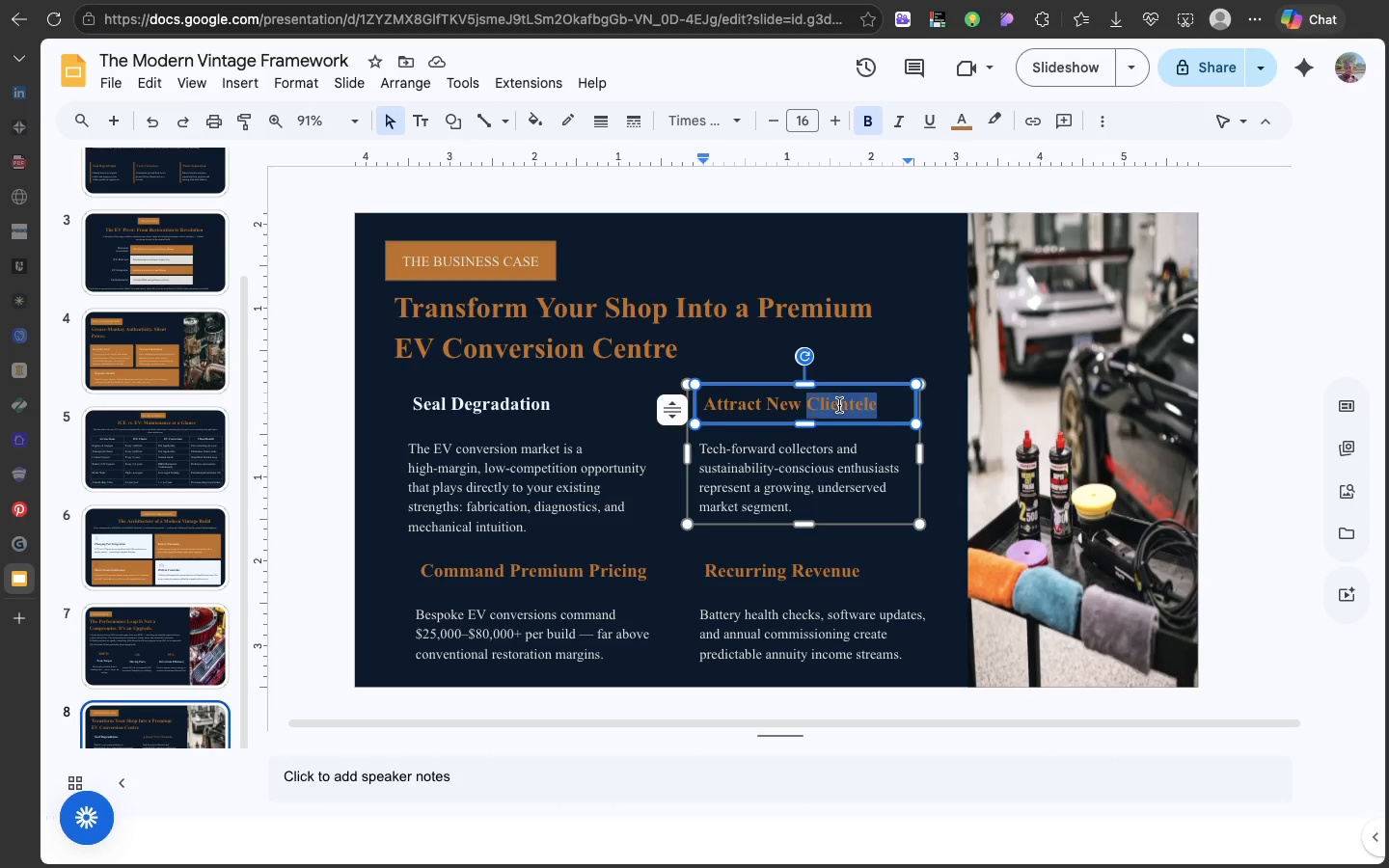 
double_click([839, 405])
 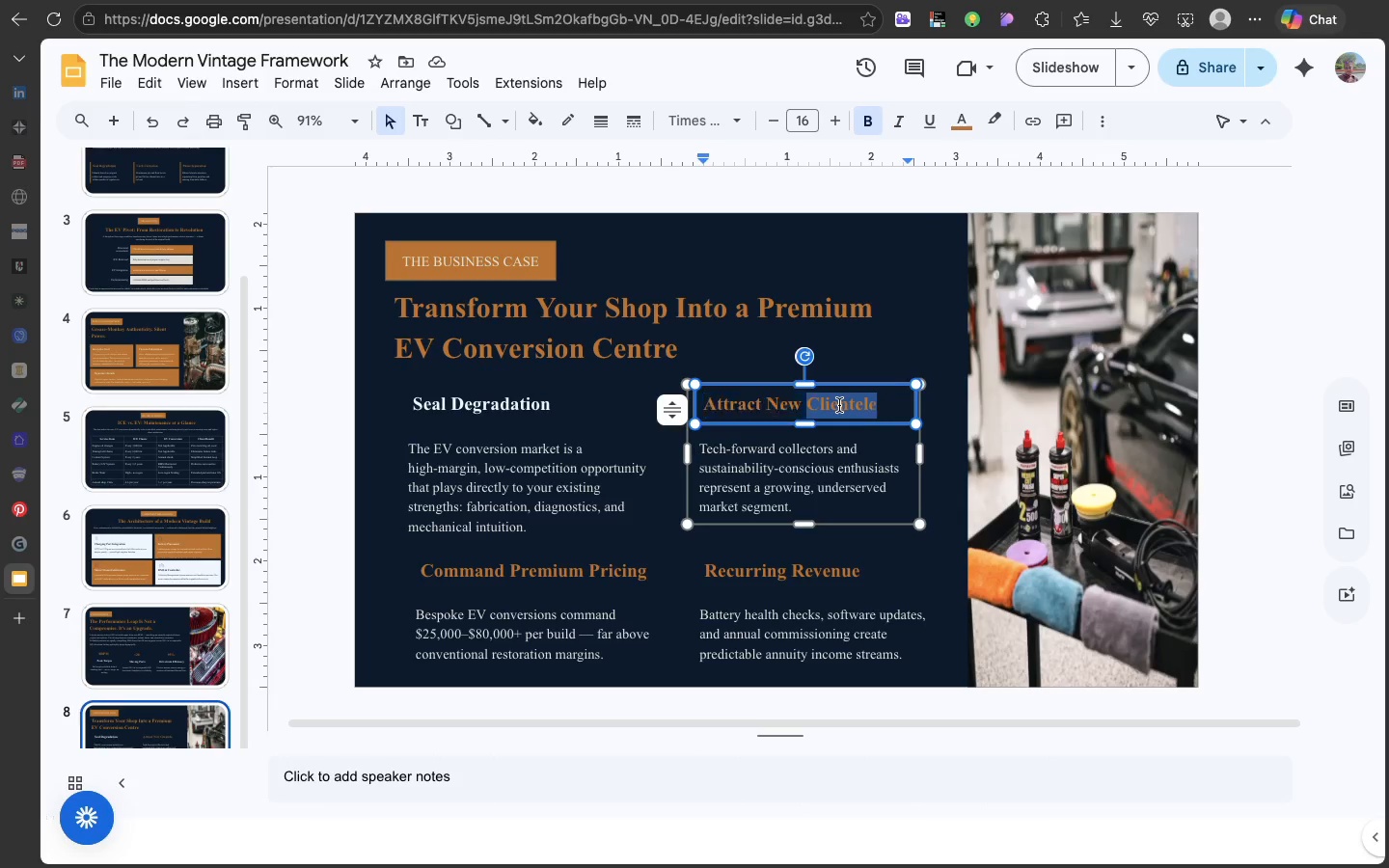 
triple_click([839, 405])
 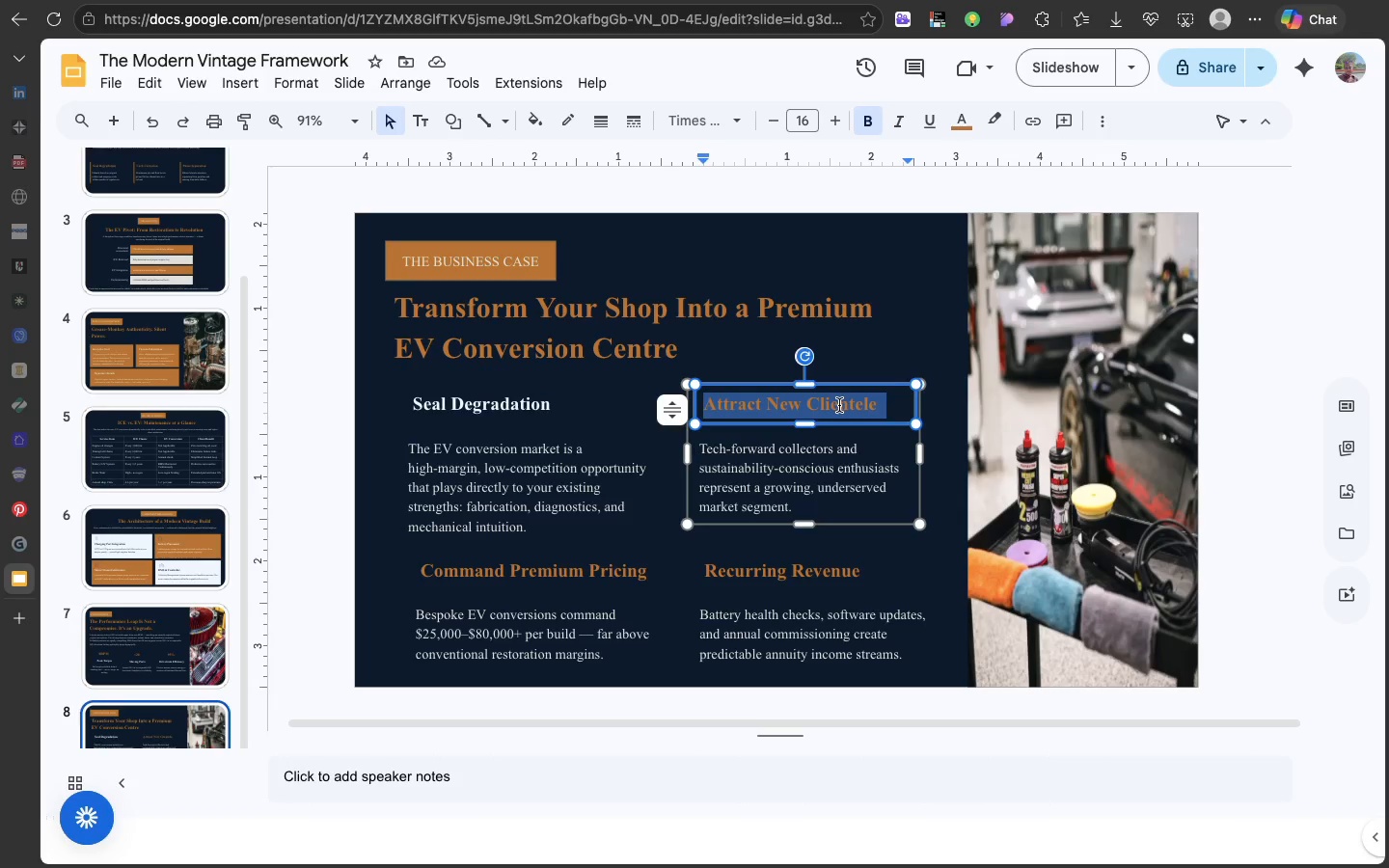 
triple_click([839, 405])
 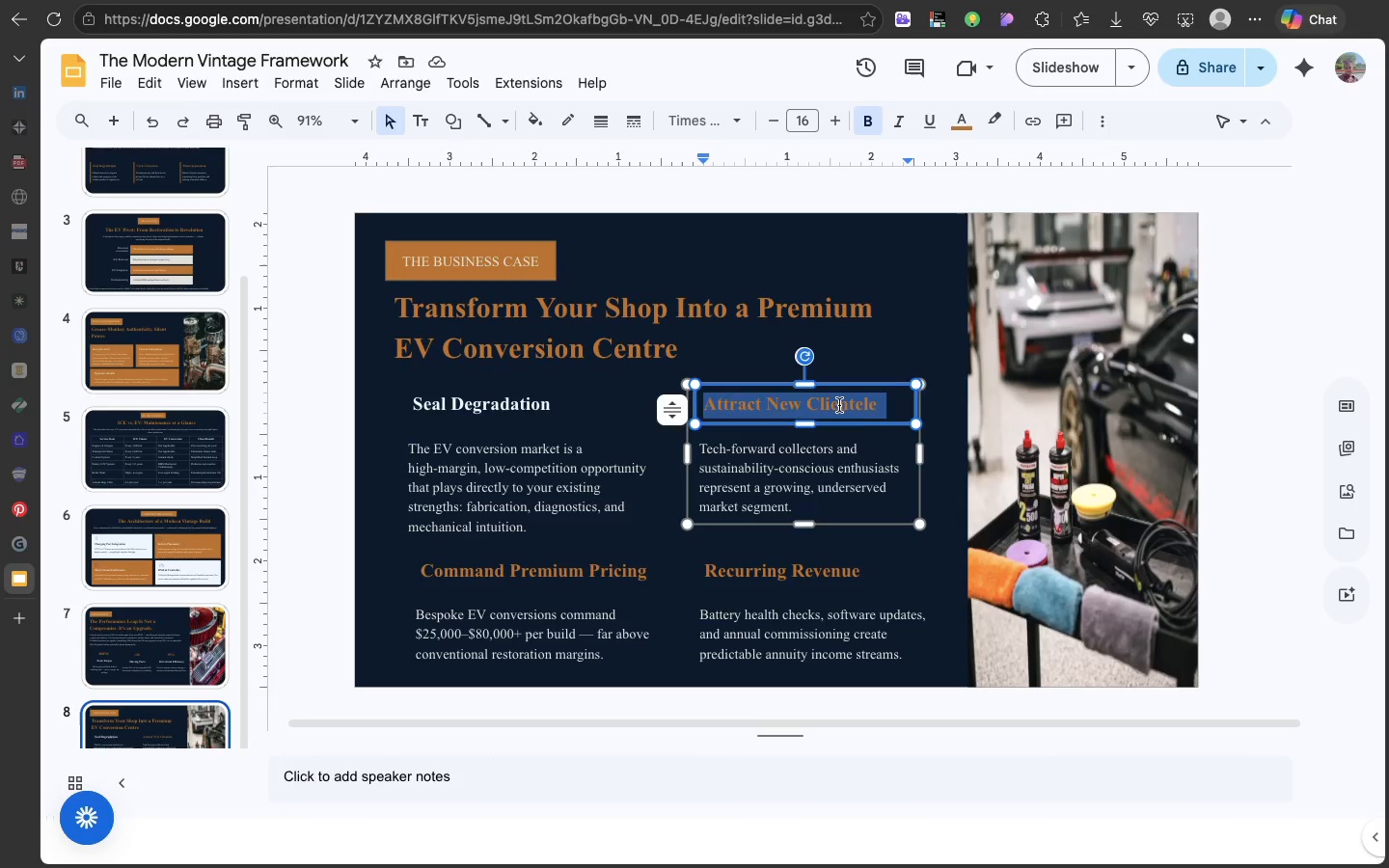 
triple_click([839, 405])
 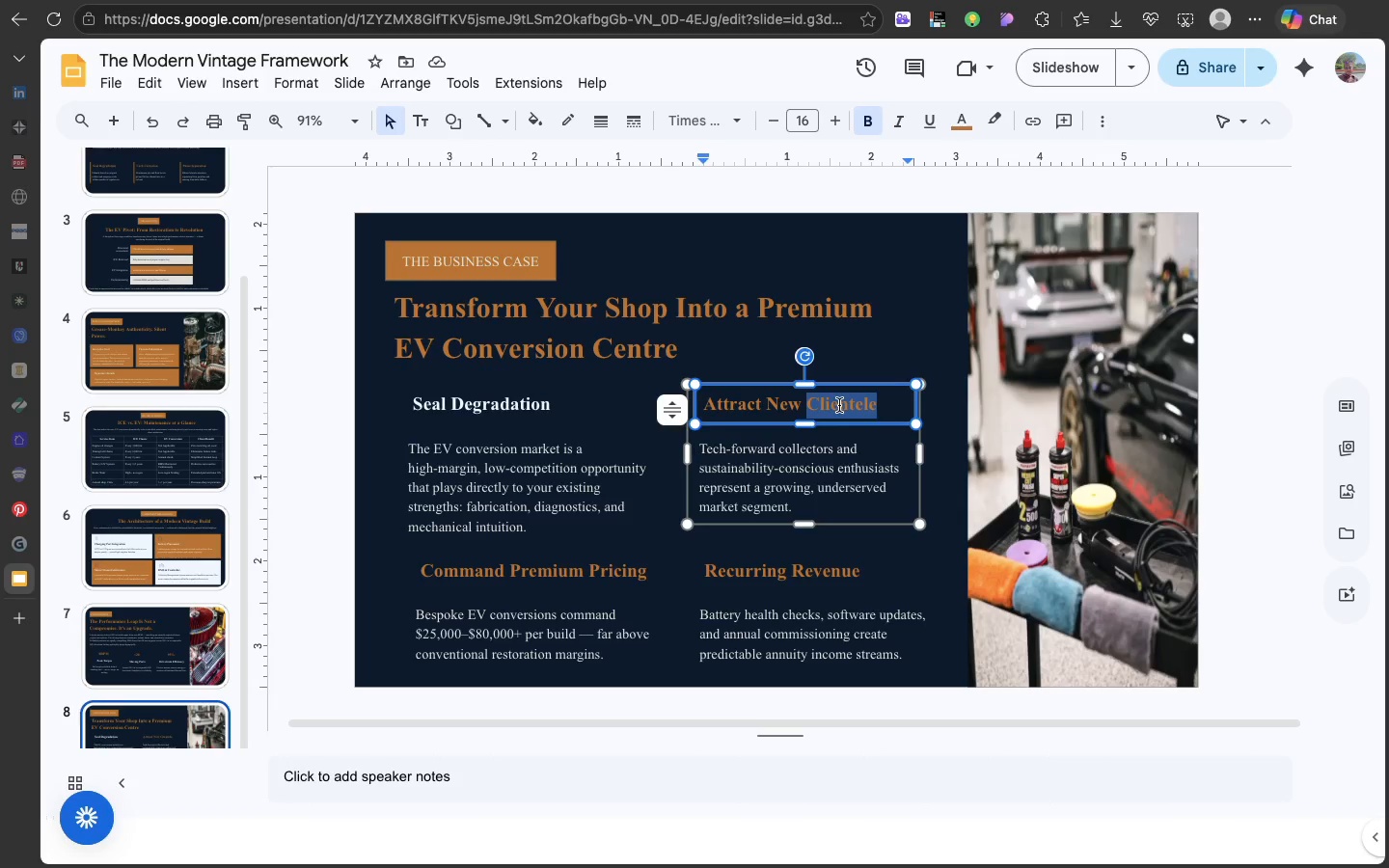 
triple_click([839, 405])
 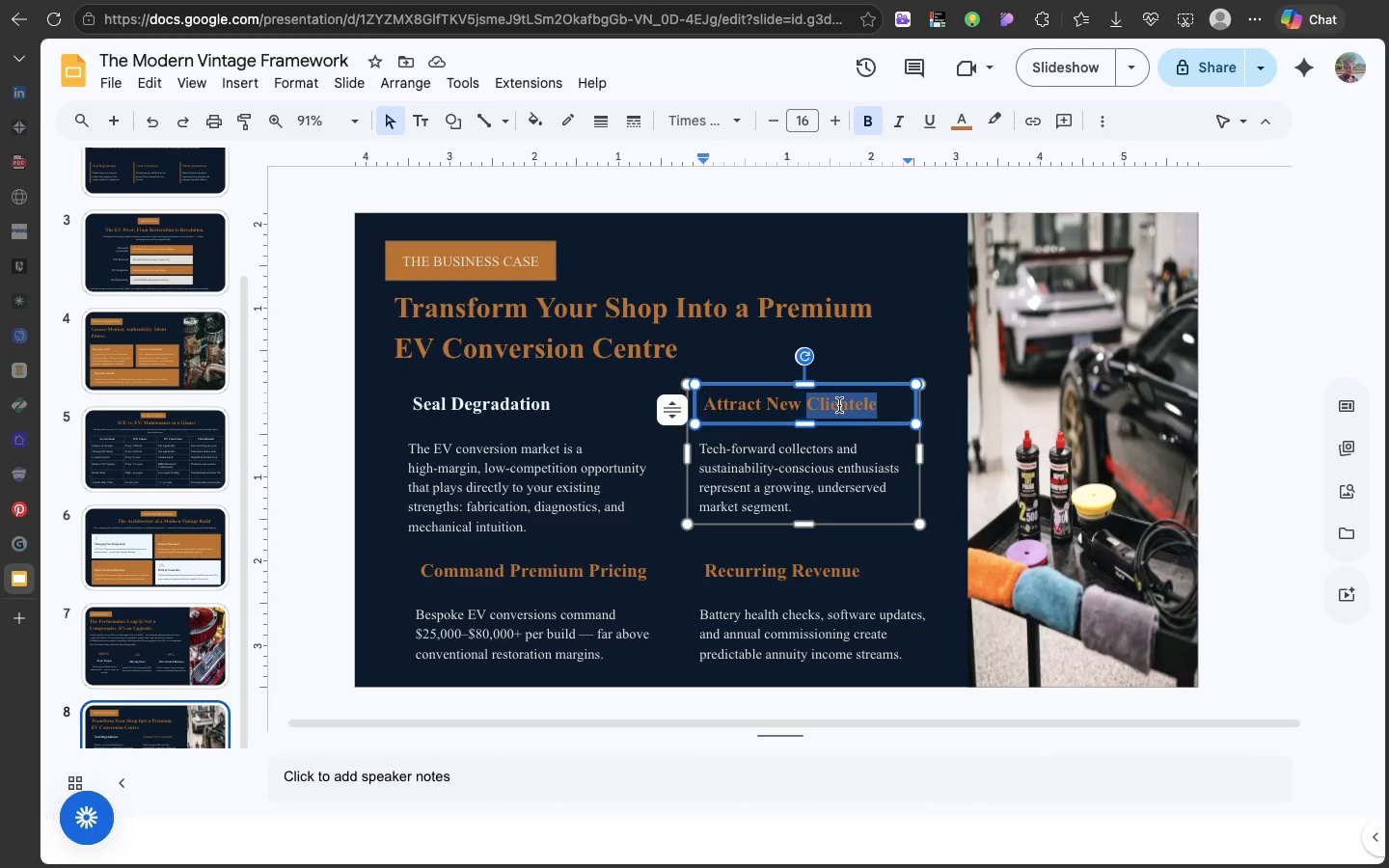 
triple_click([839, 405])
 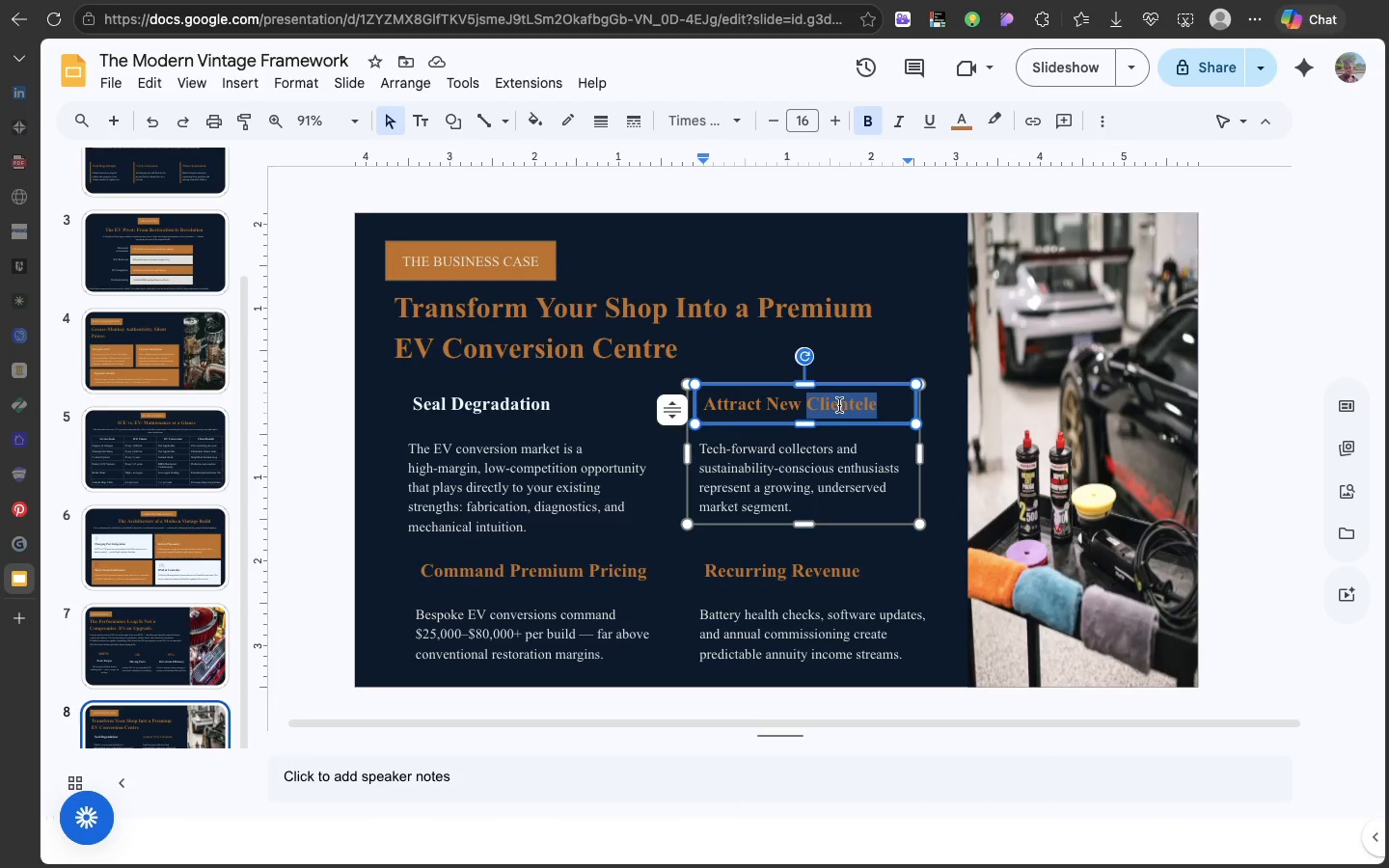 
triple_click([839, 405])
 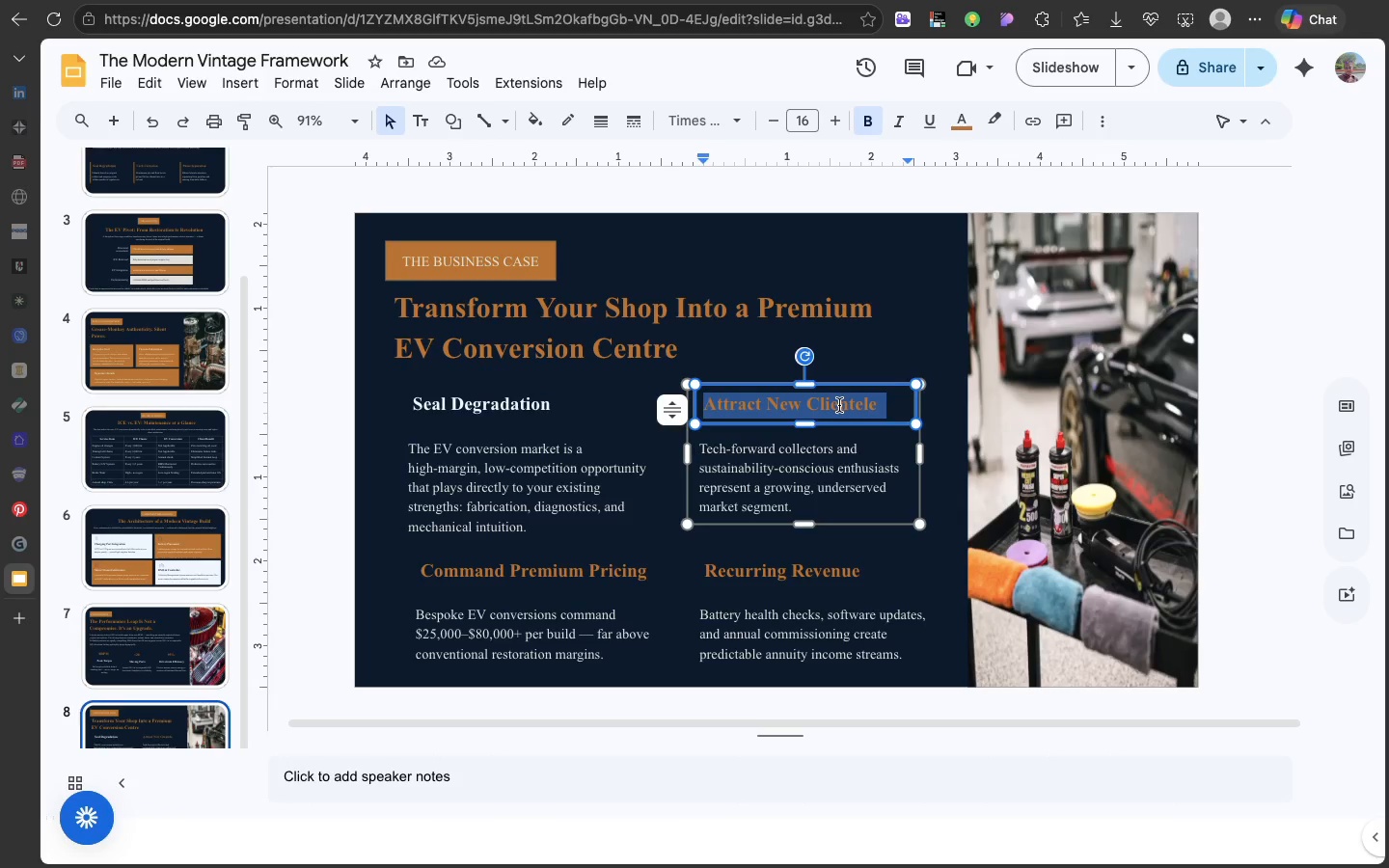 
triple_click([839, 405])
 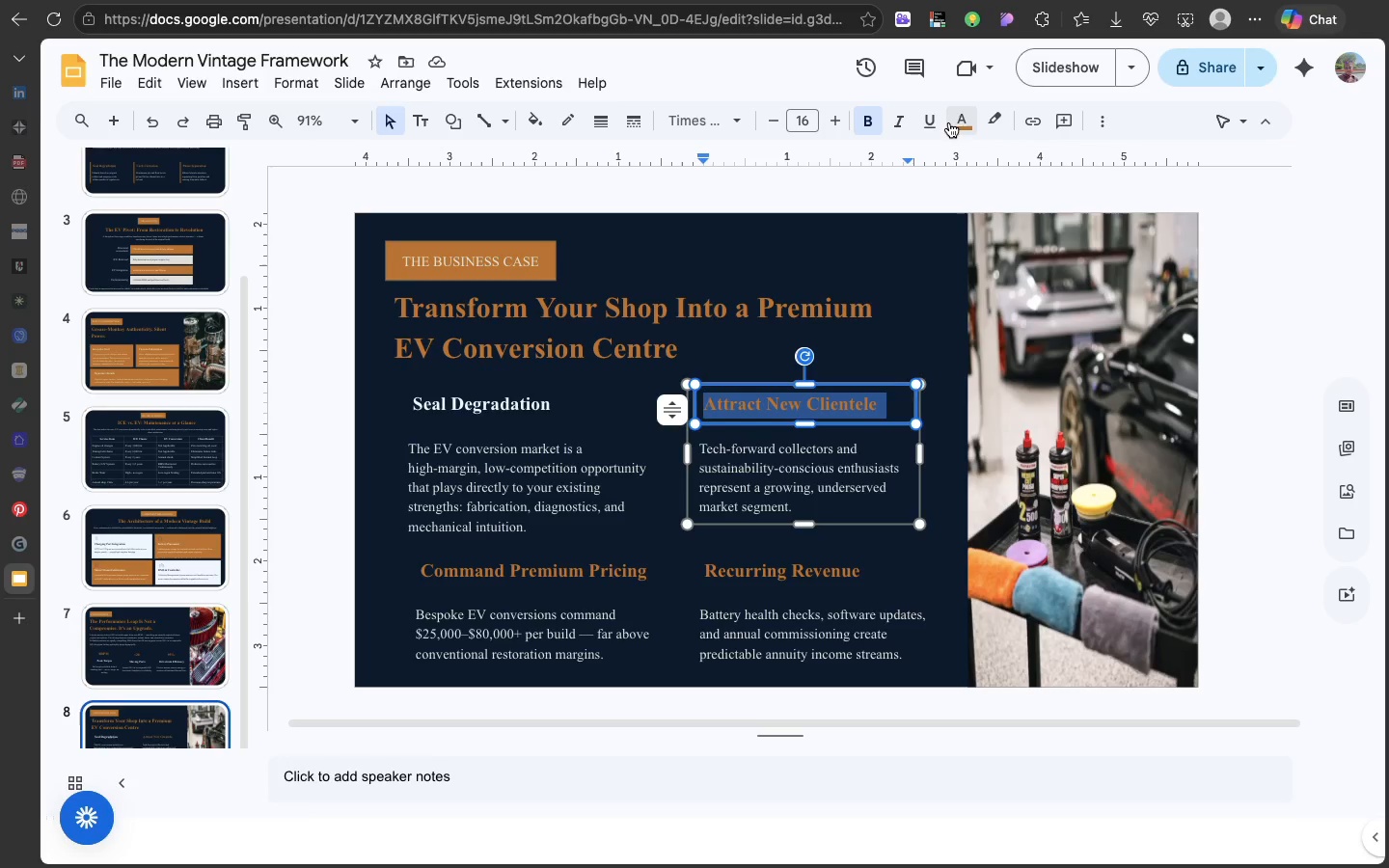 
left_click([949, 122])
 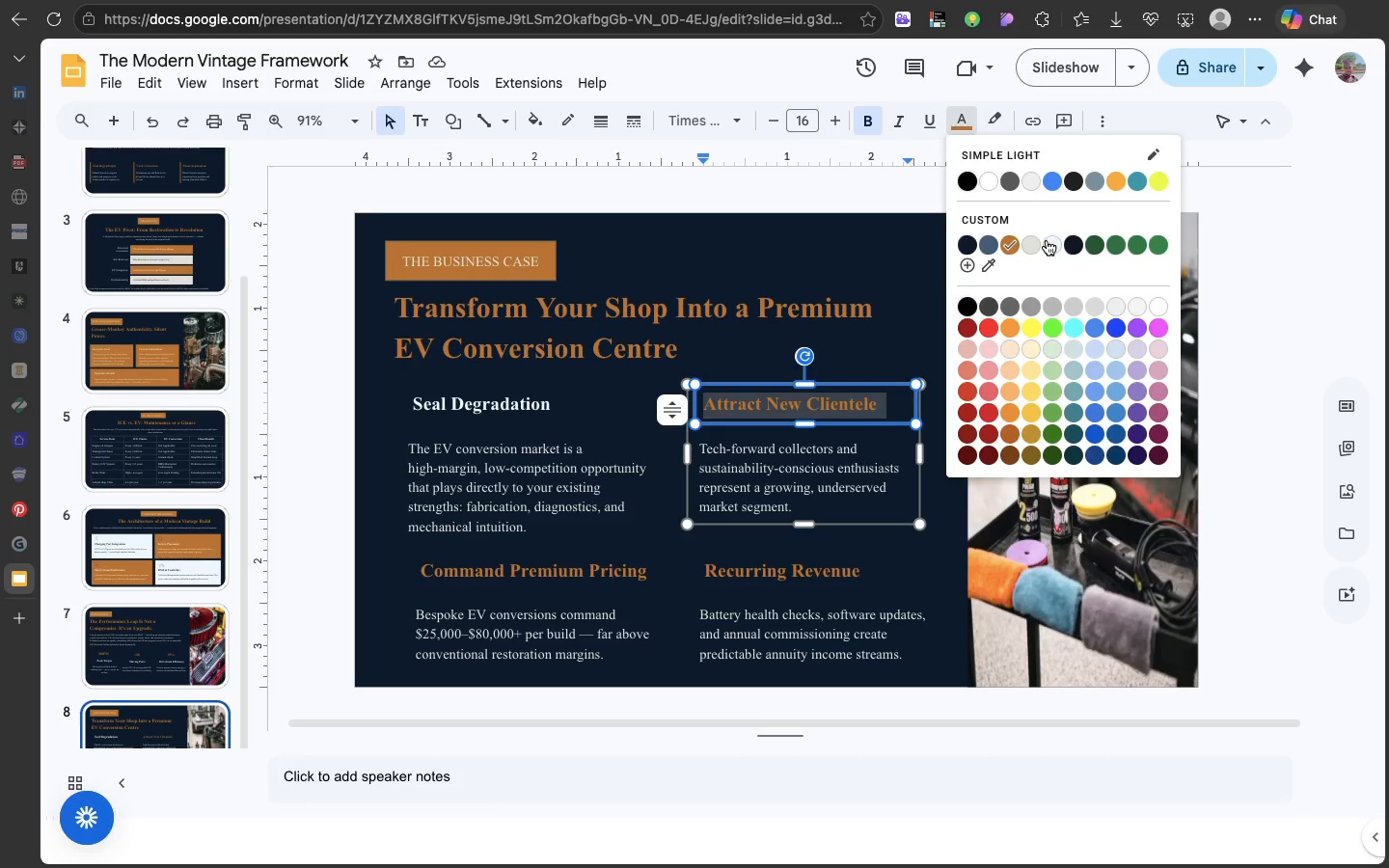 
left_click([1047, 241])
 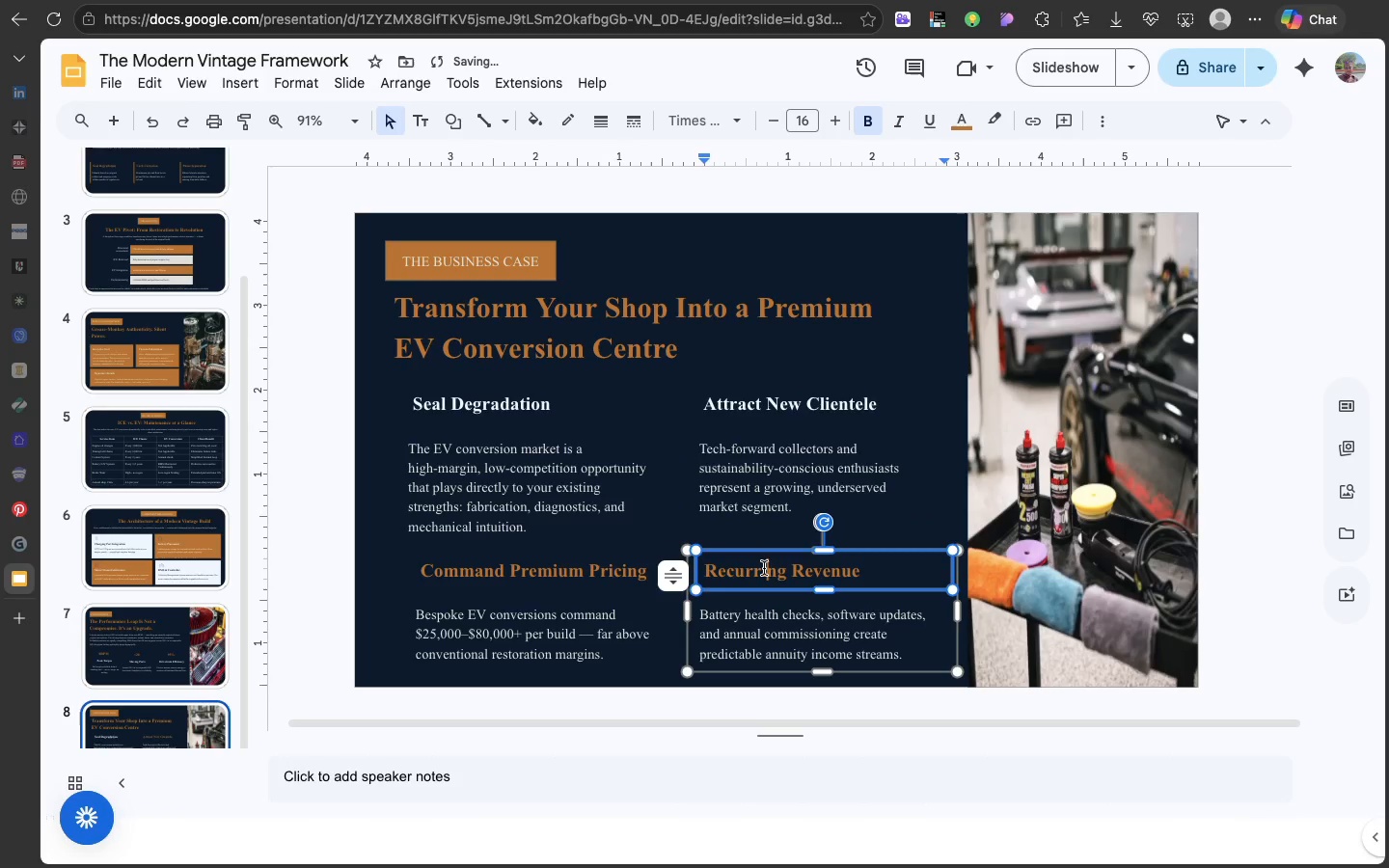 
double_click([764, 568])
 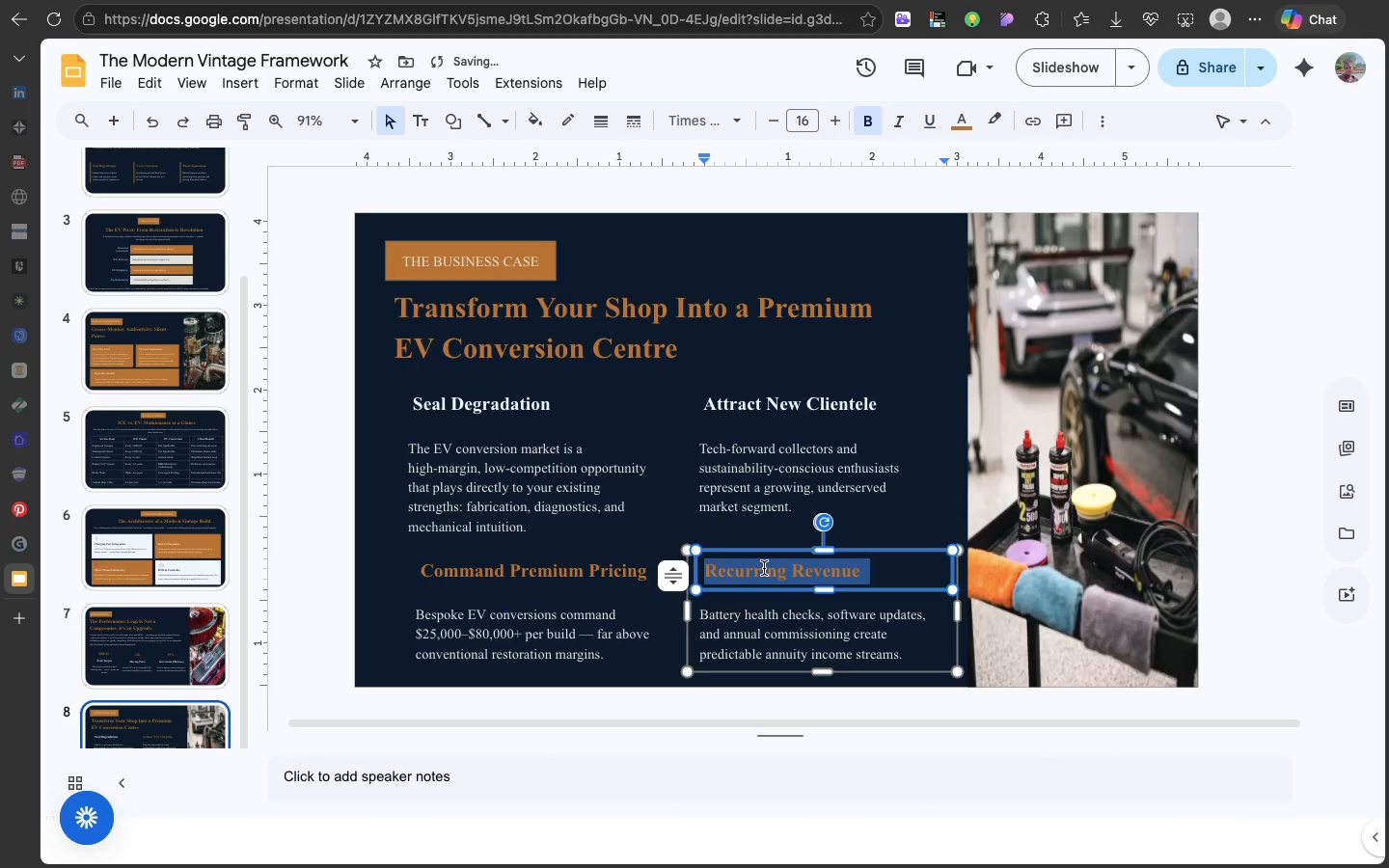 
triple_click([764, 568])
 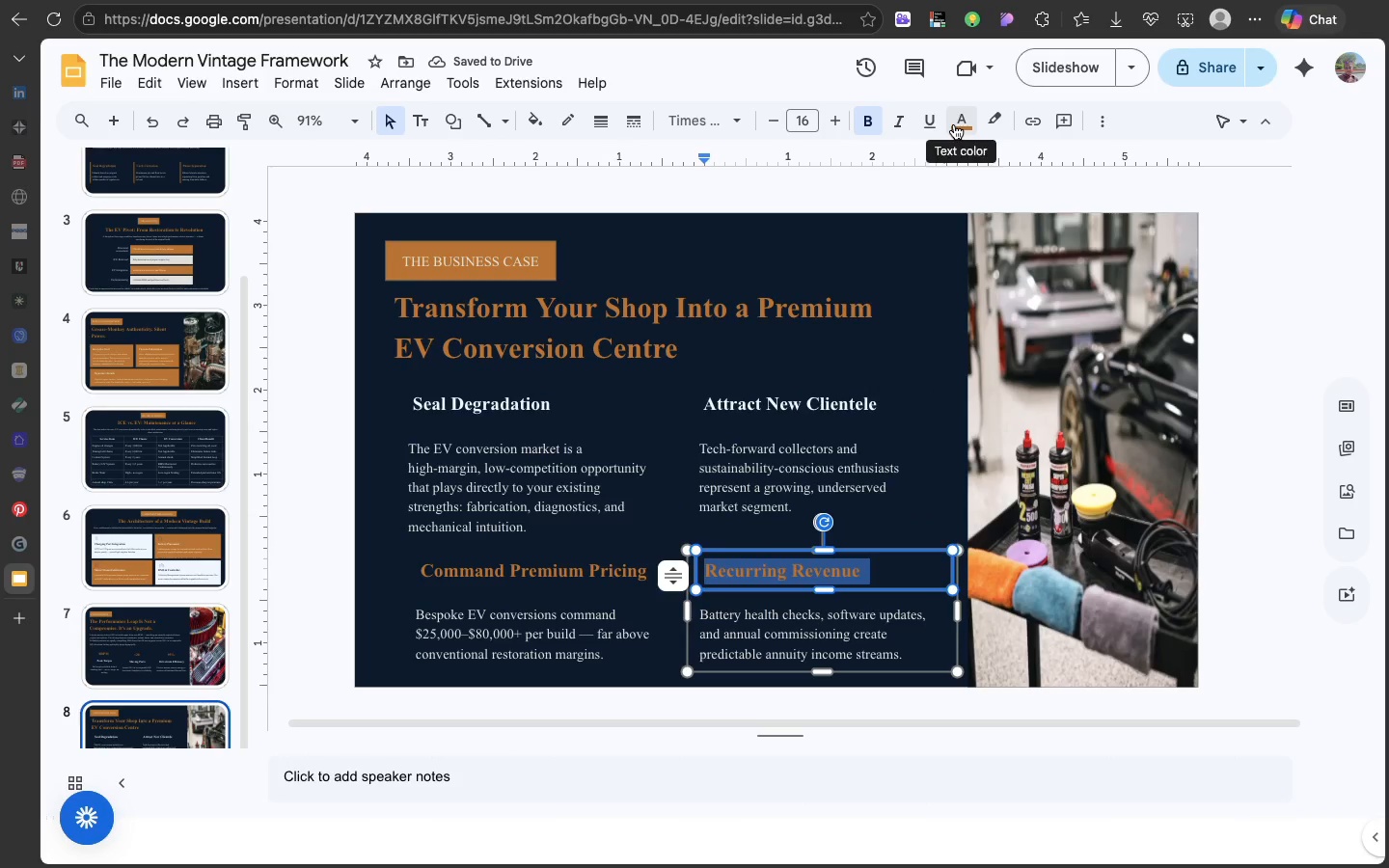 
left_click([954, 124])
 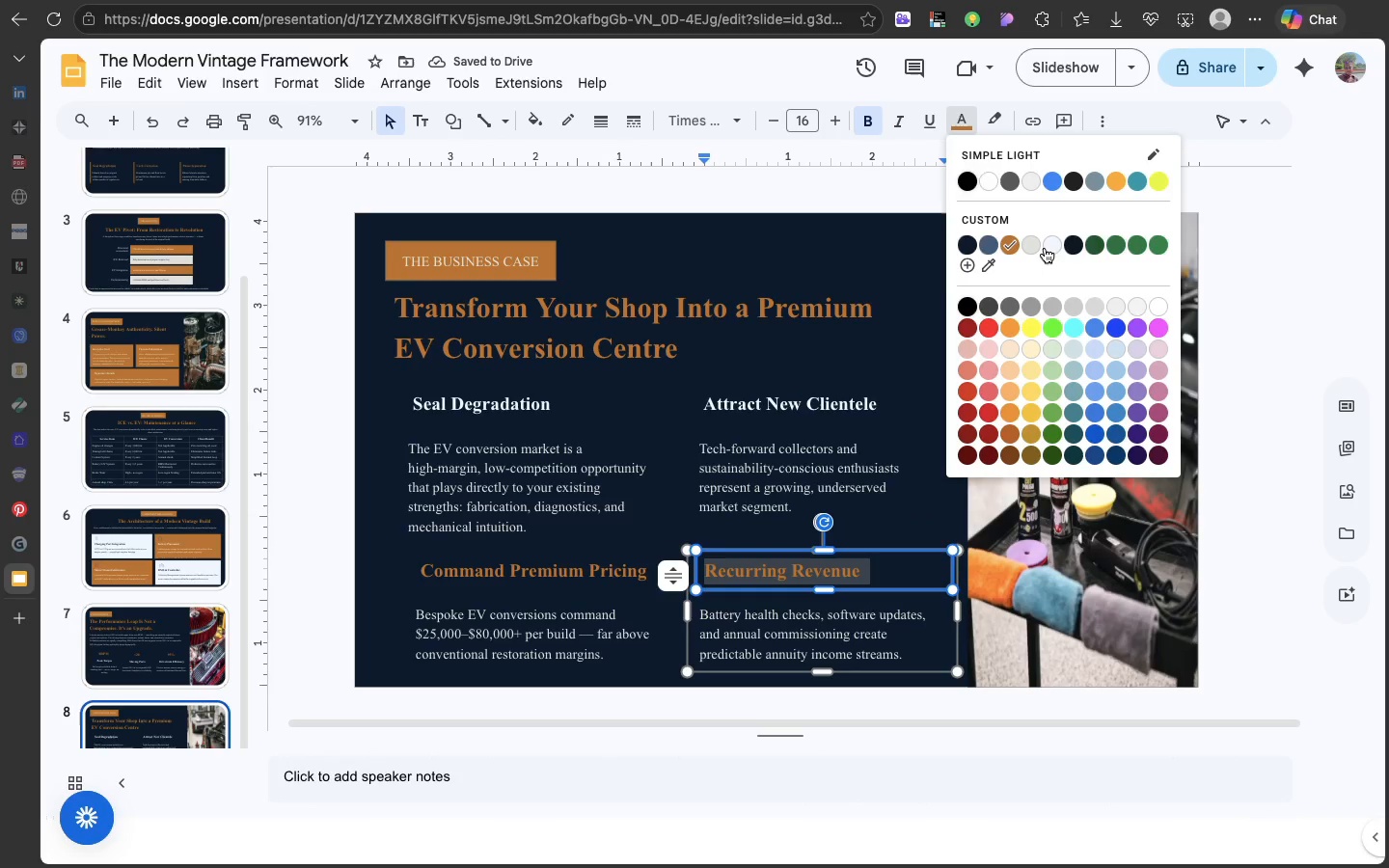 
left_click([1046, 248])
 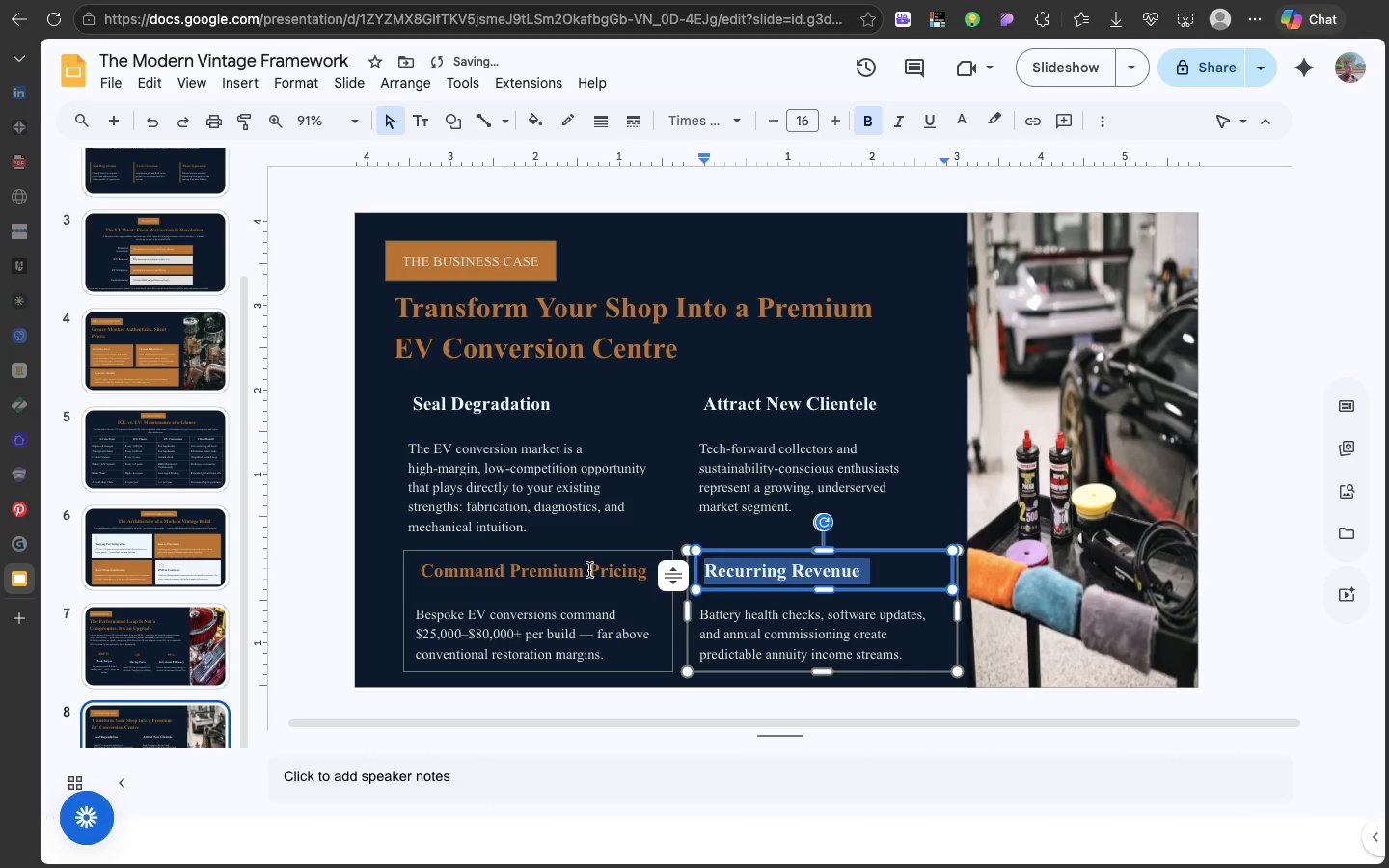 
double_click([589, 570])
 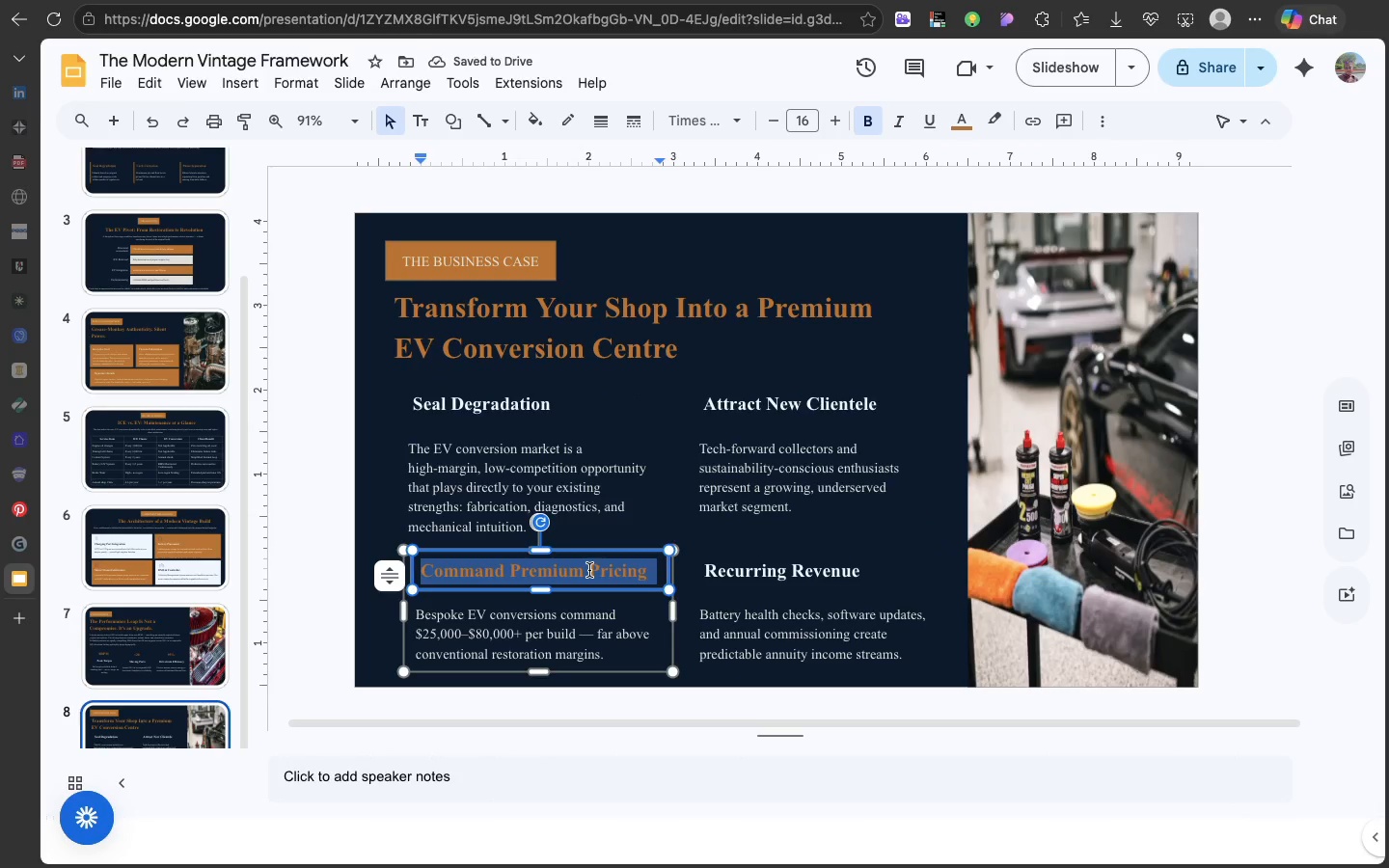 
triple_click([589, 570])
 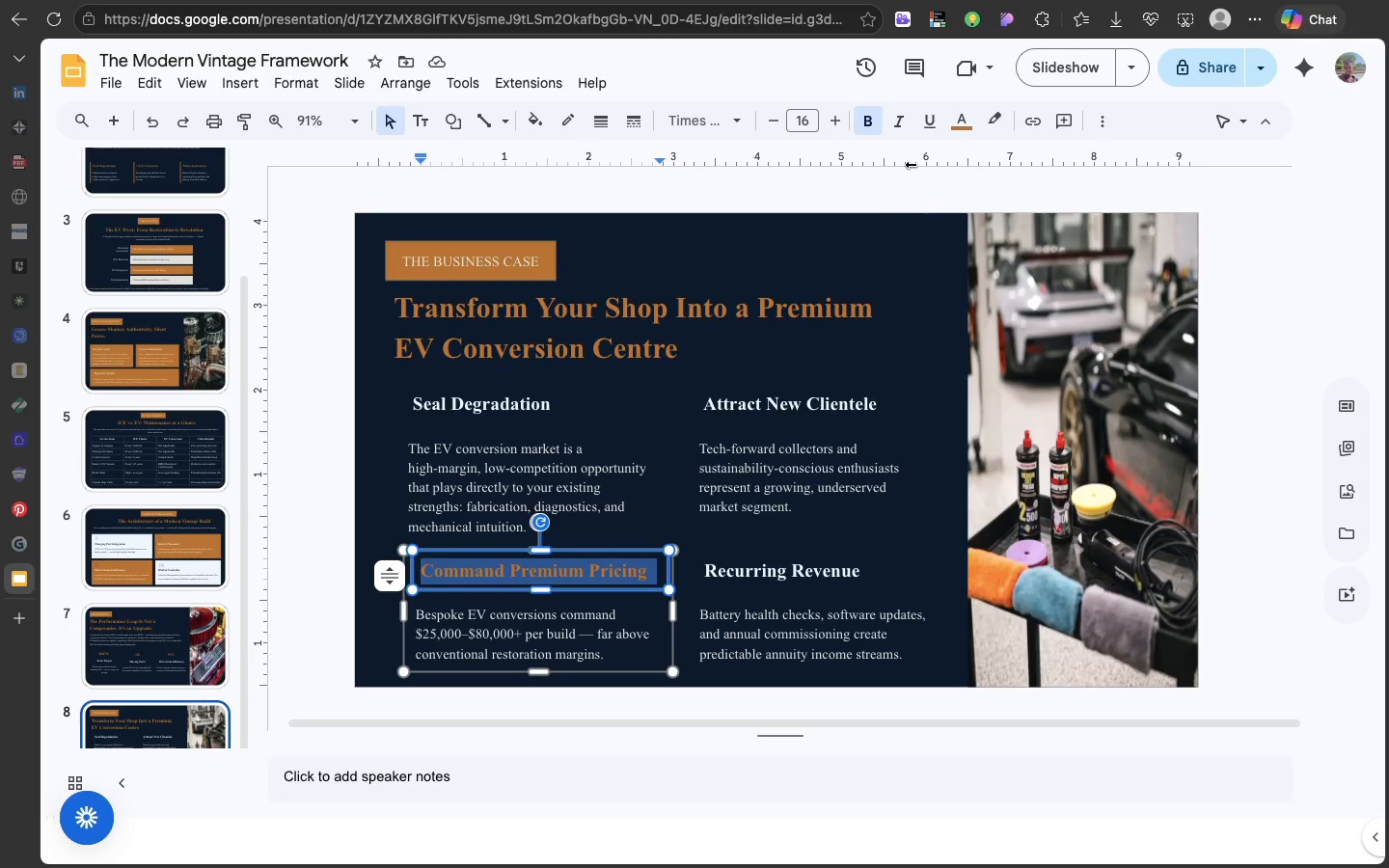 
left_click([951, 134])
 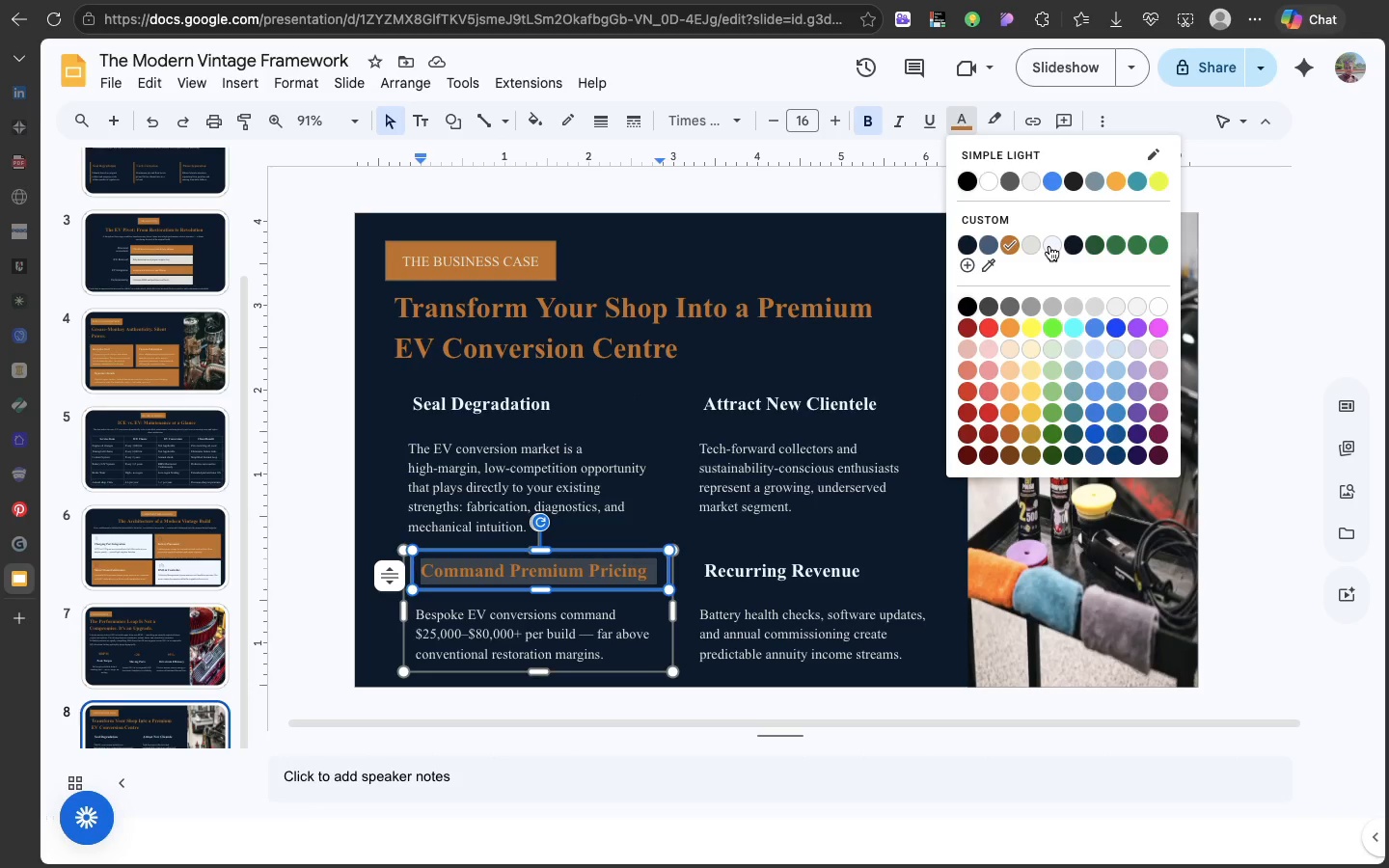 
left_click([1049, 246])
 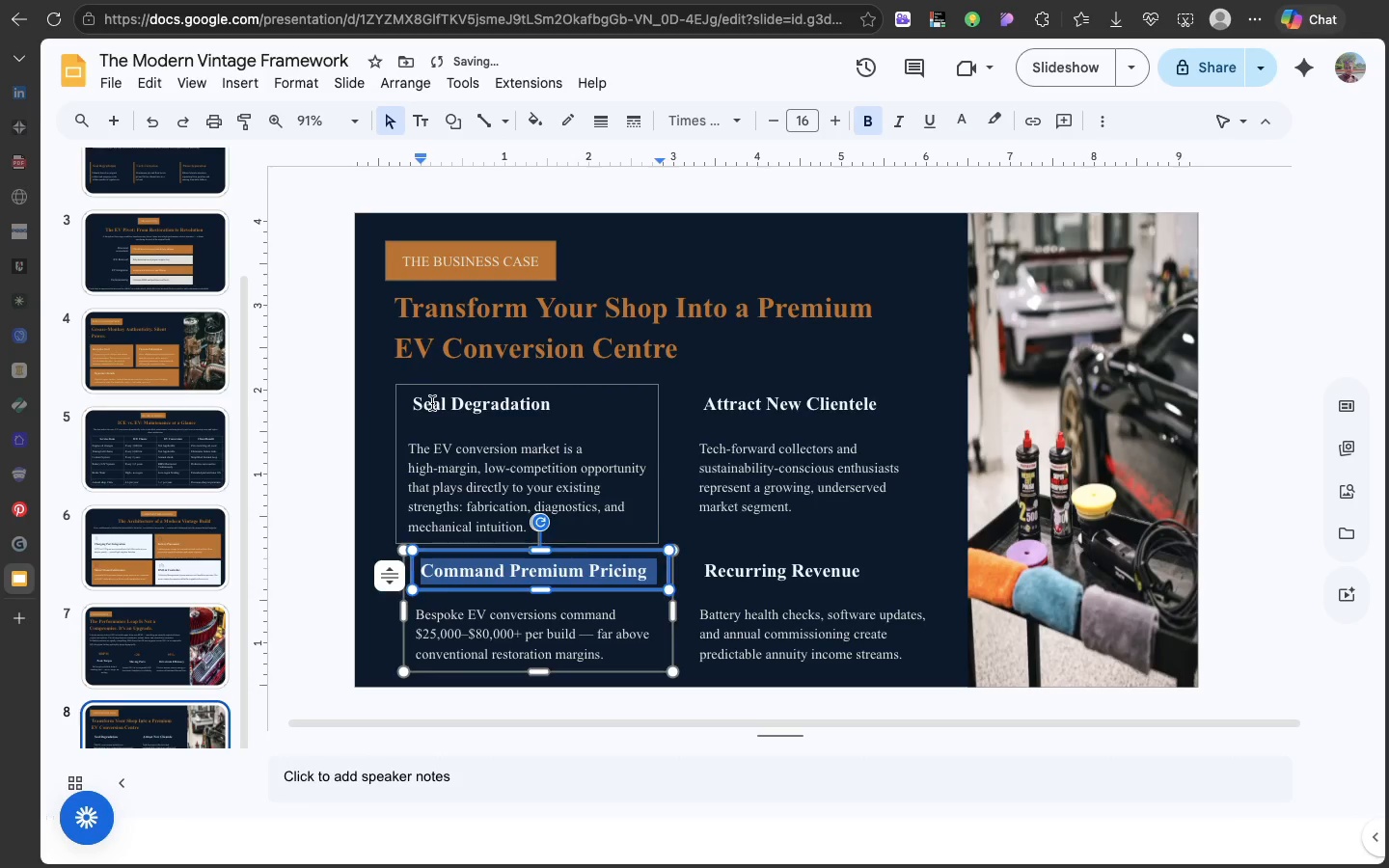 
double_click([432, 403])
 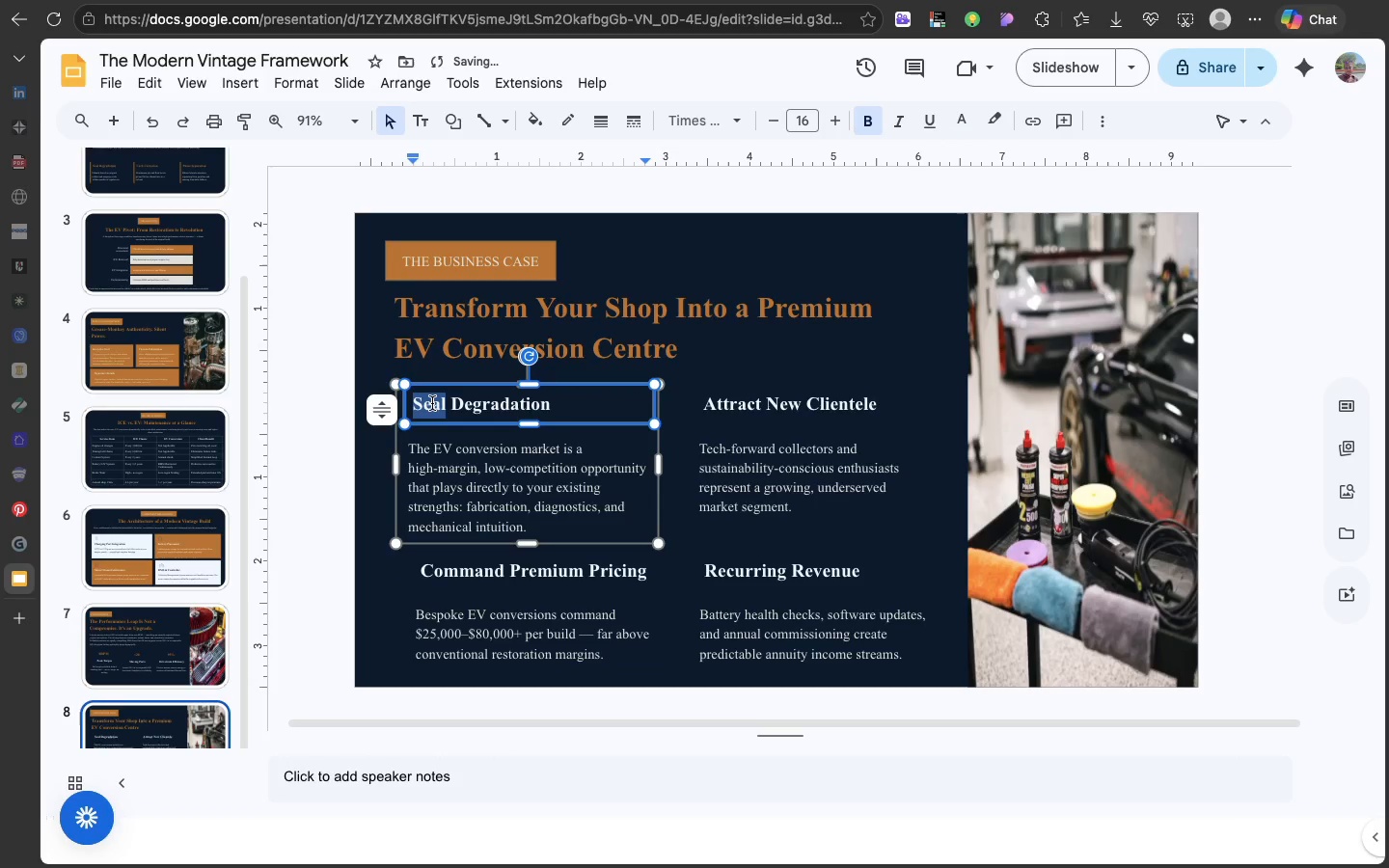 
triple_click([432, 403])
 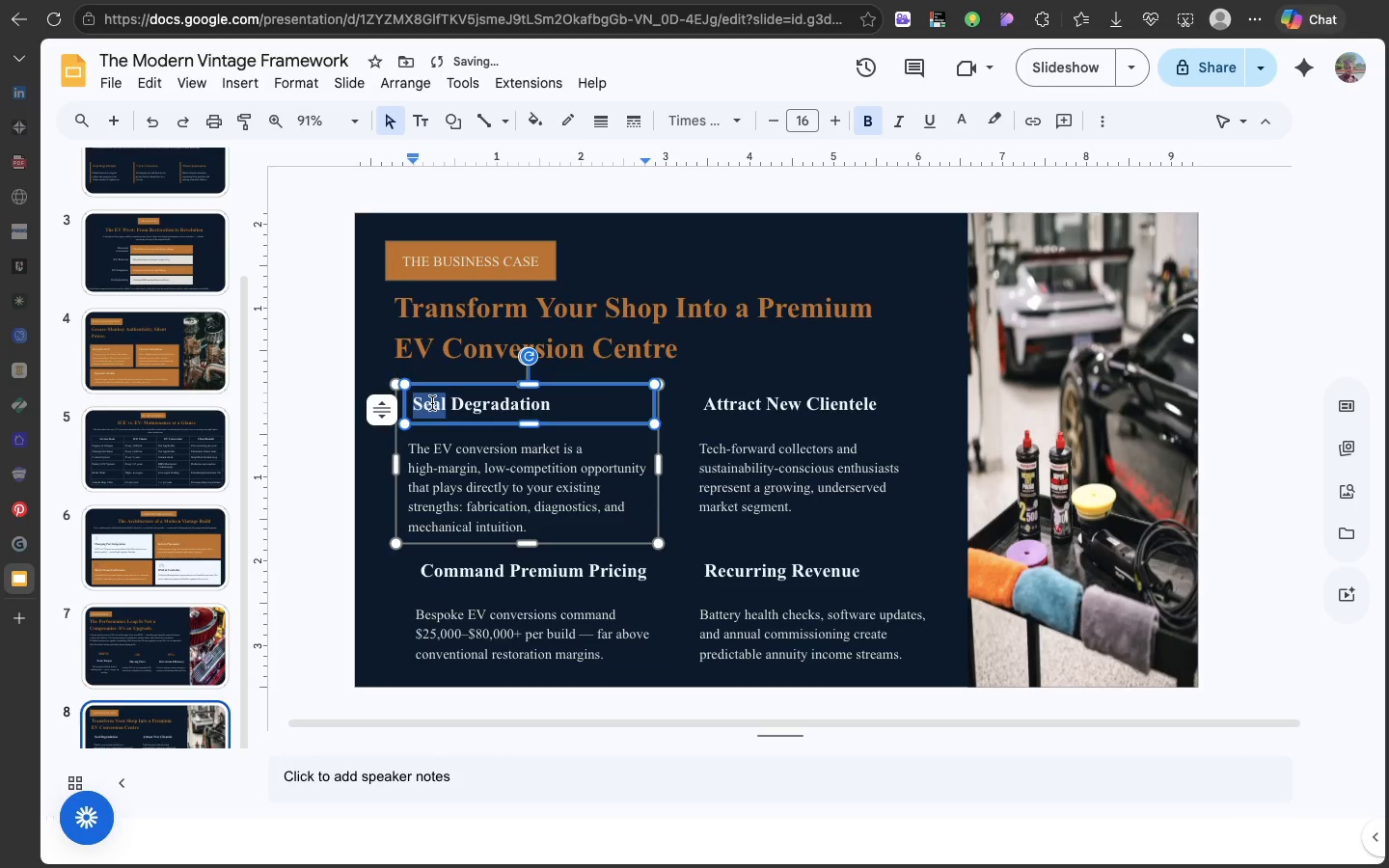 
triple_click([432, 403])
 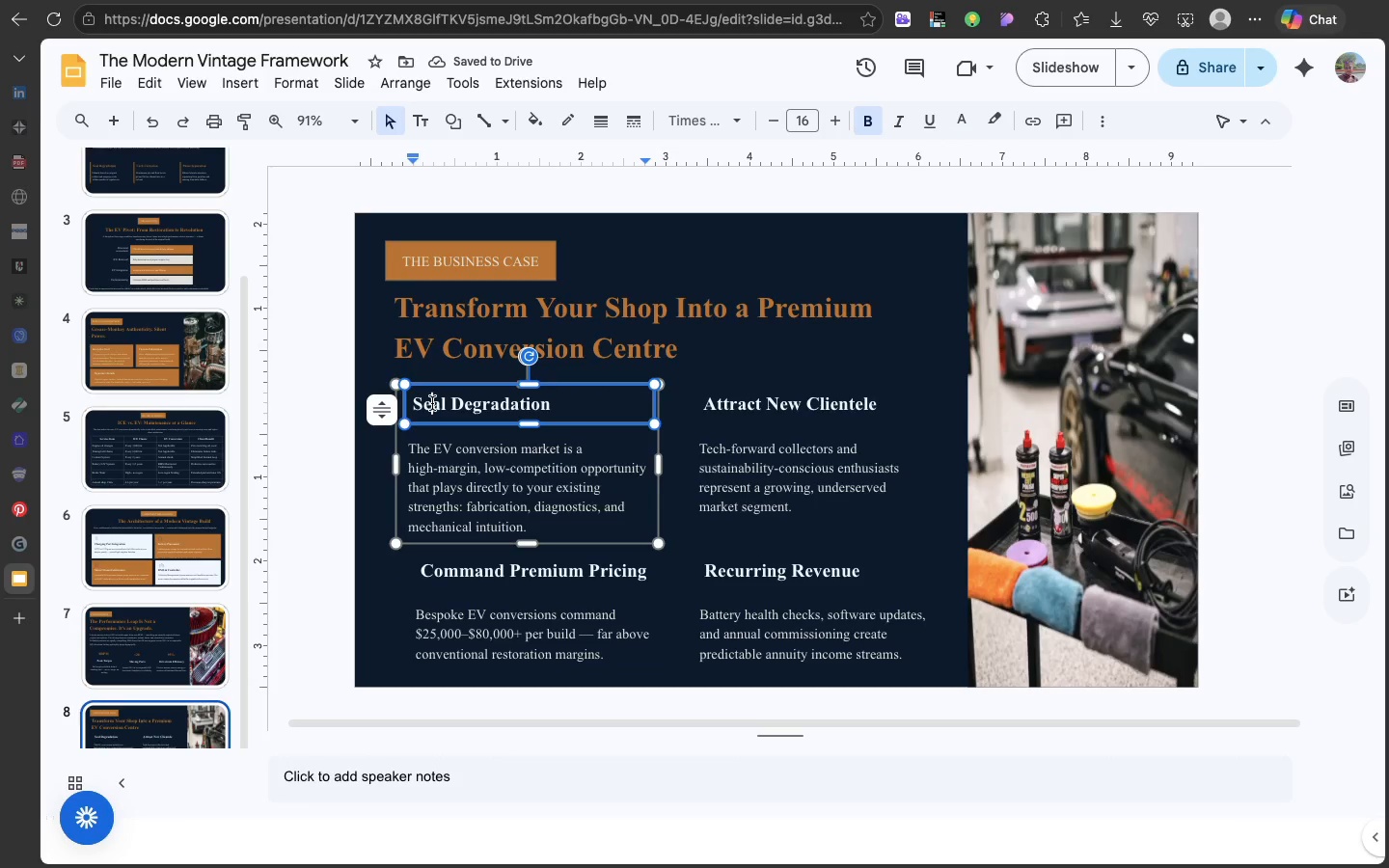 
double_click([432, 403])
 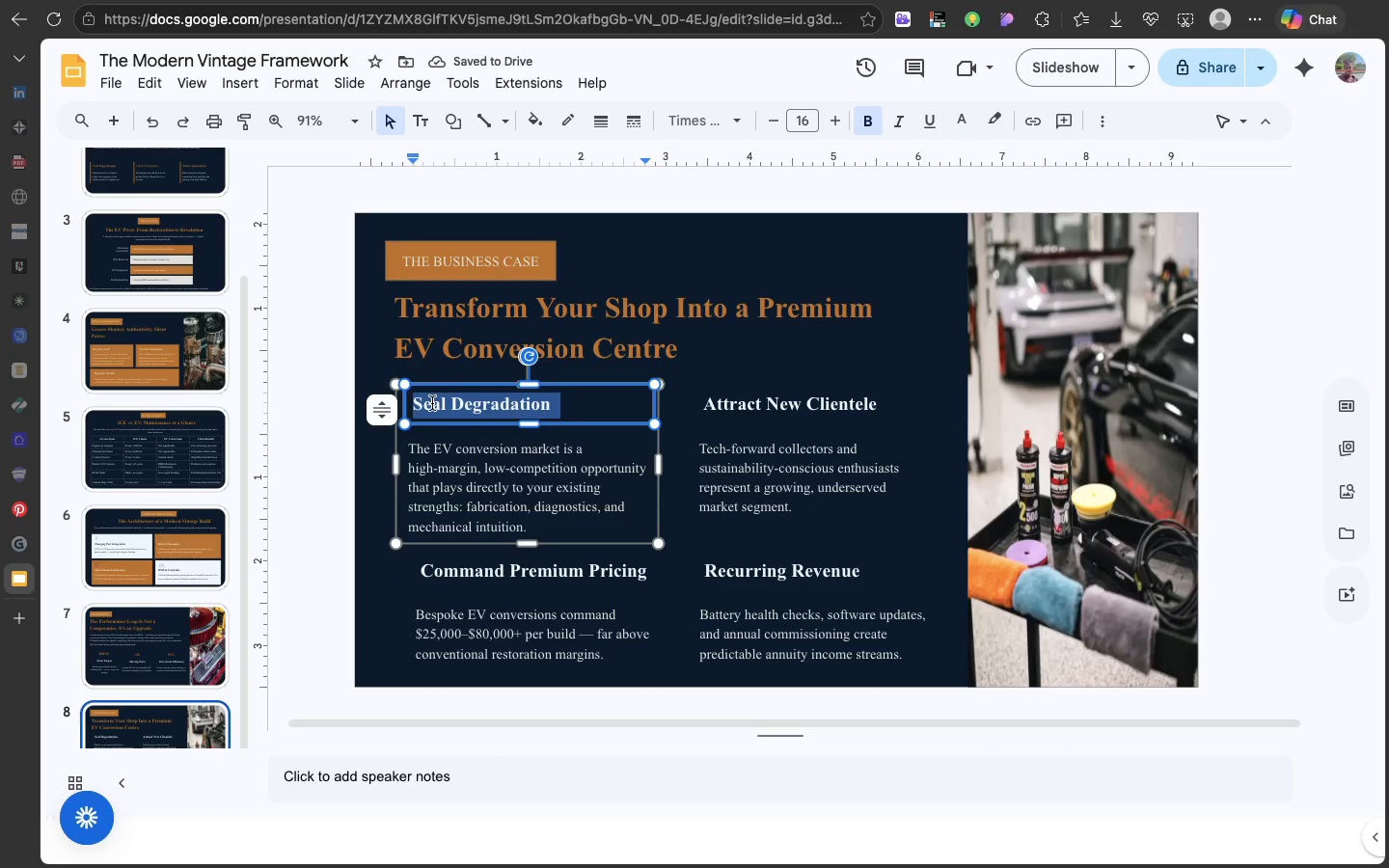 
triple_click([432, 403])
 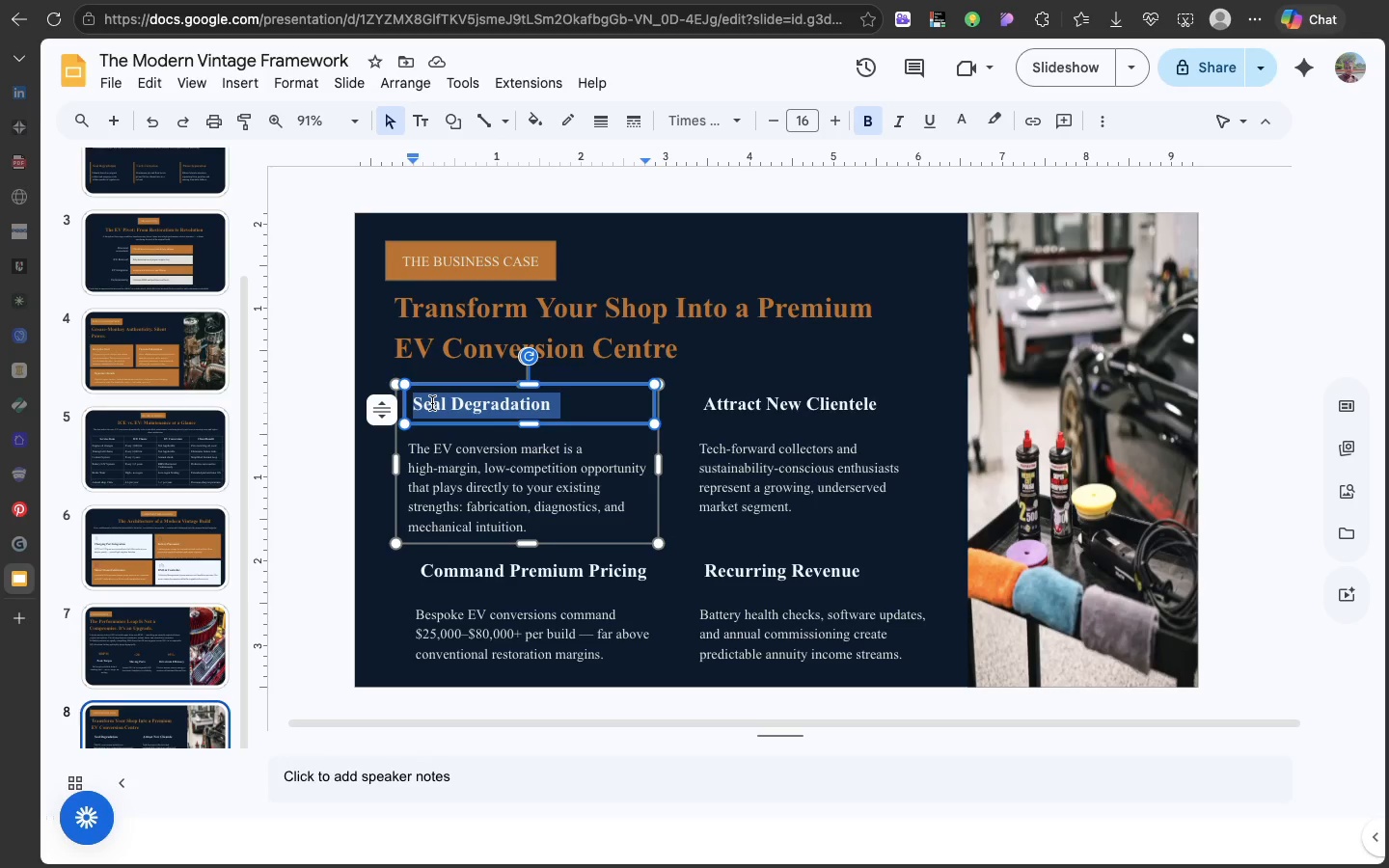 
type(Low v)
key(Backspace)
type(Competitions)
 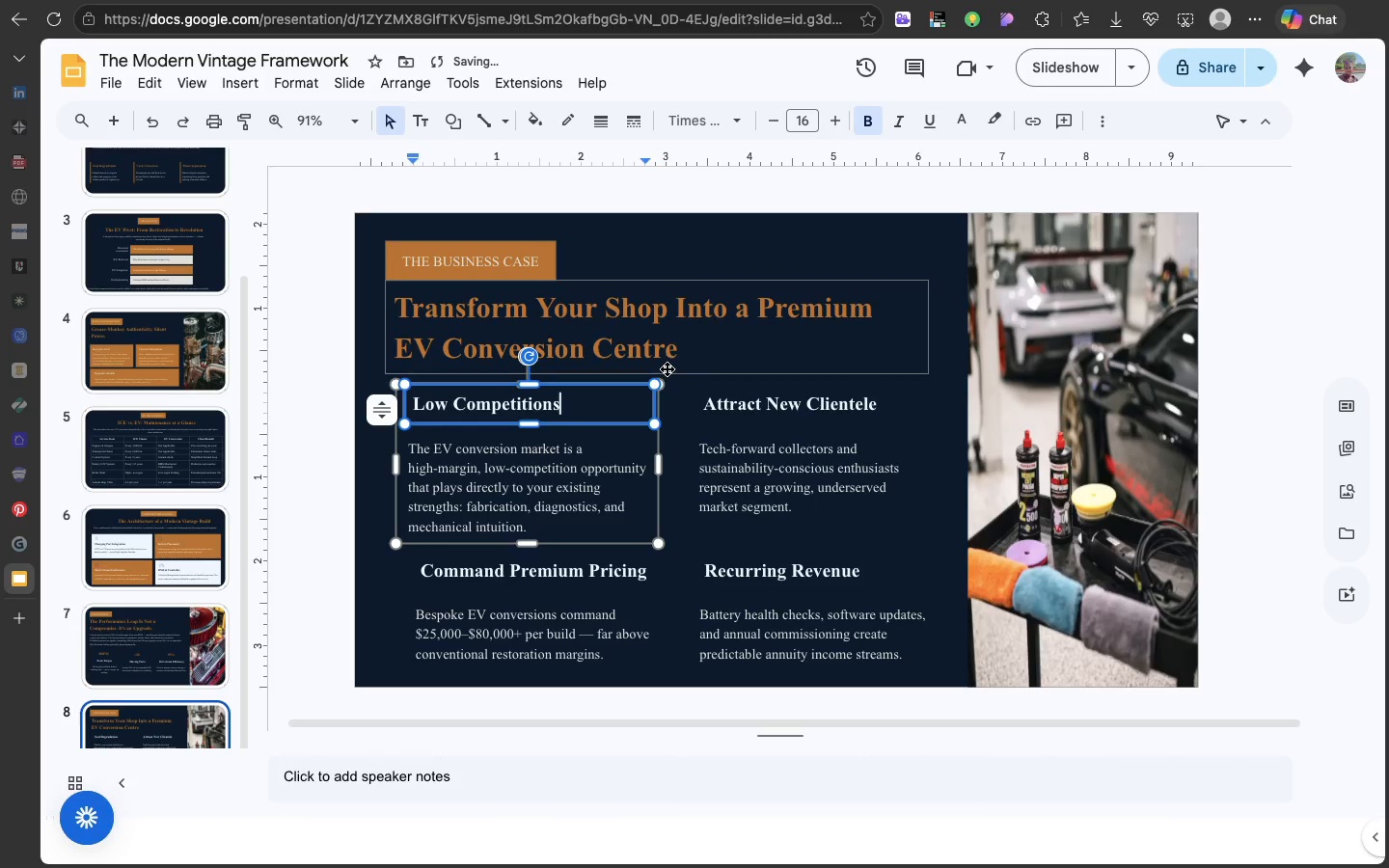 
left_click([669, 368])
 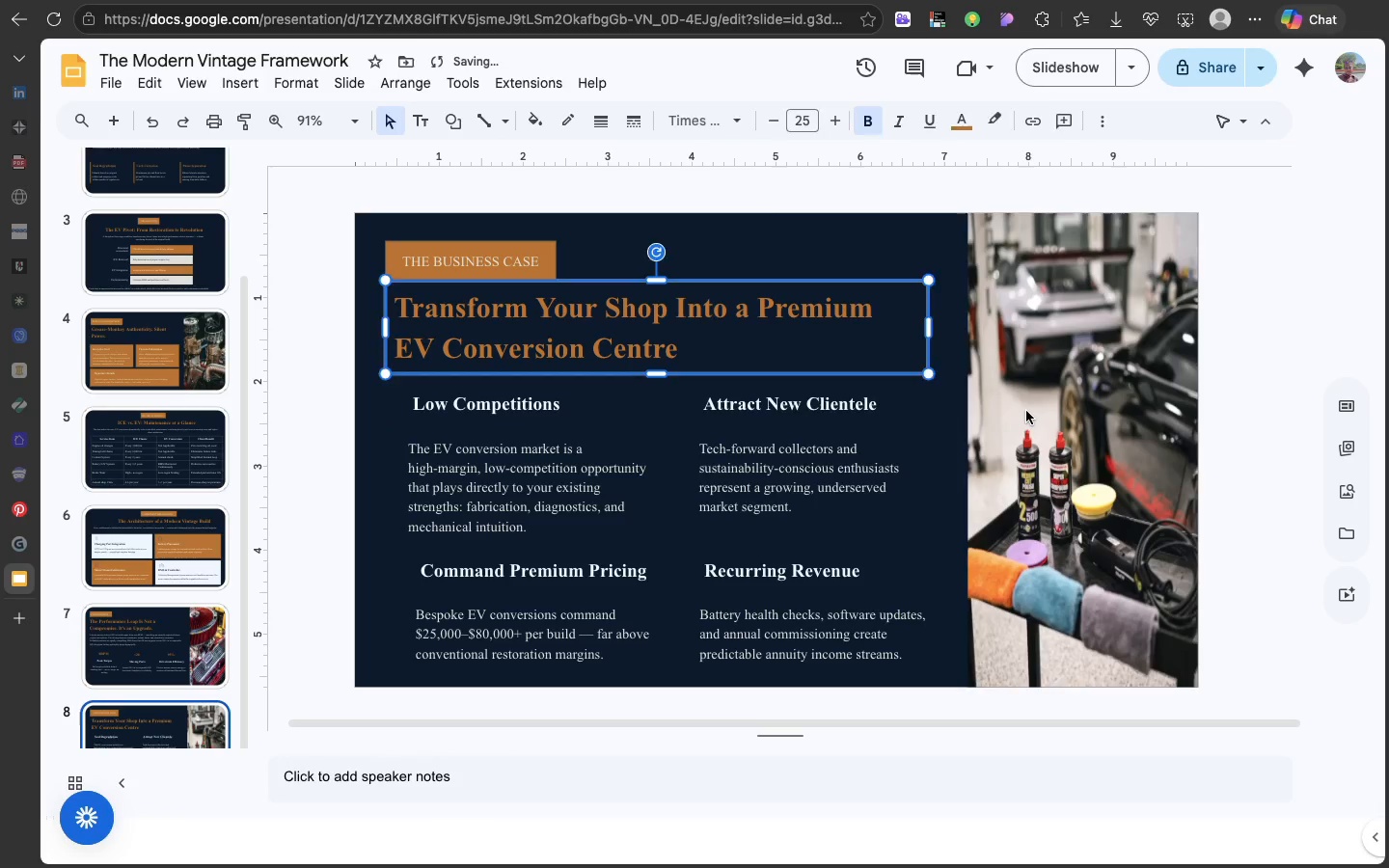 
left_click([1026, 411])
 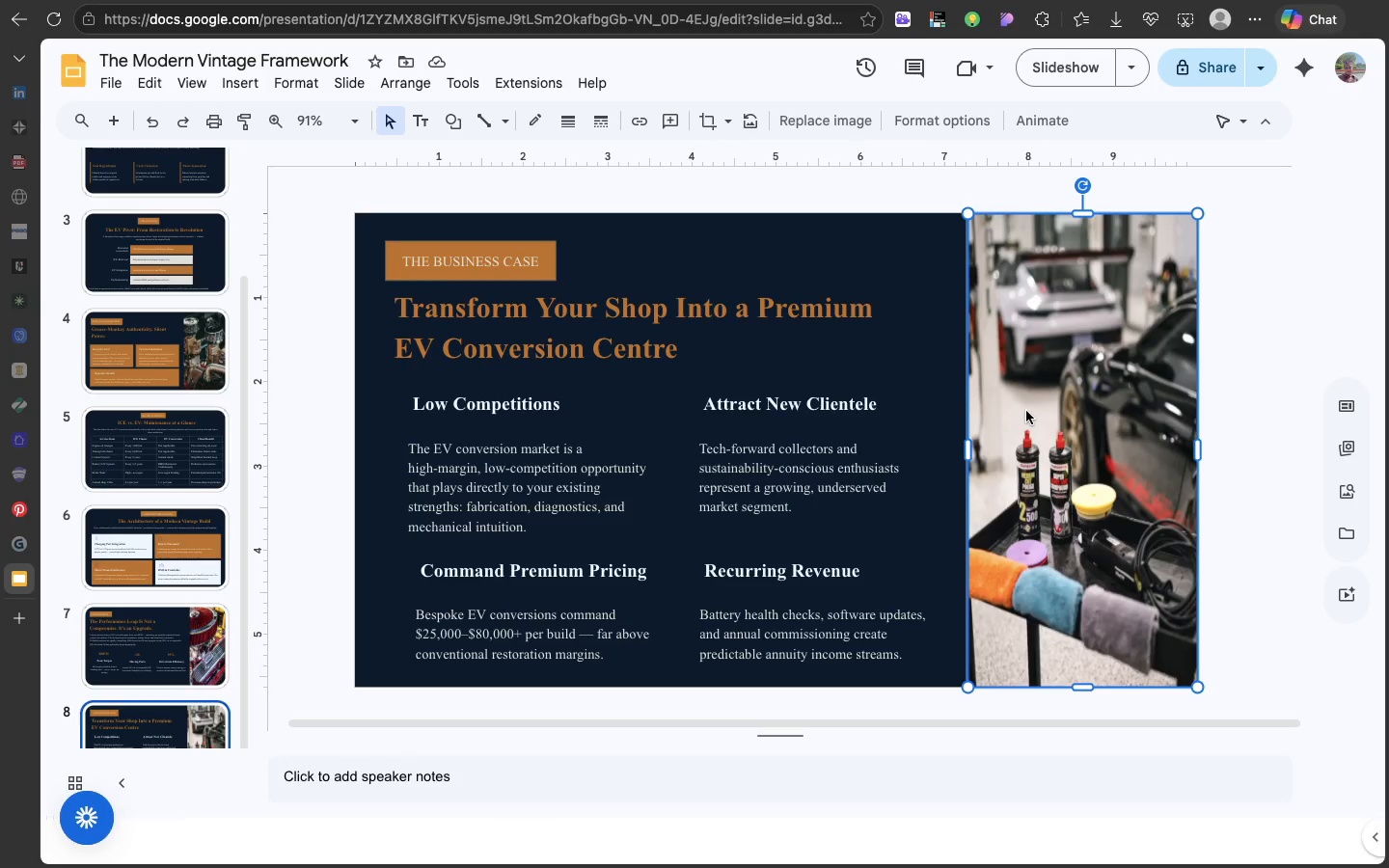 
wait(22.83)
 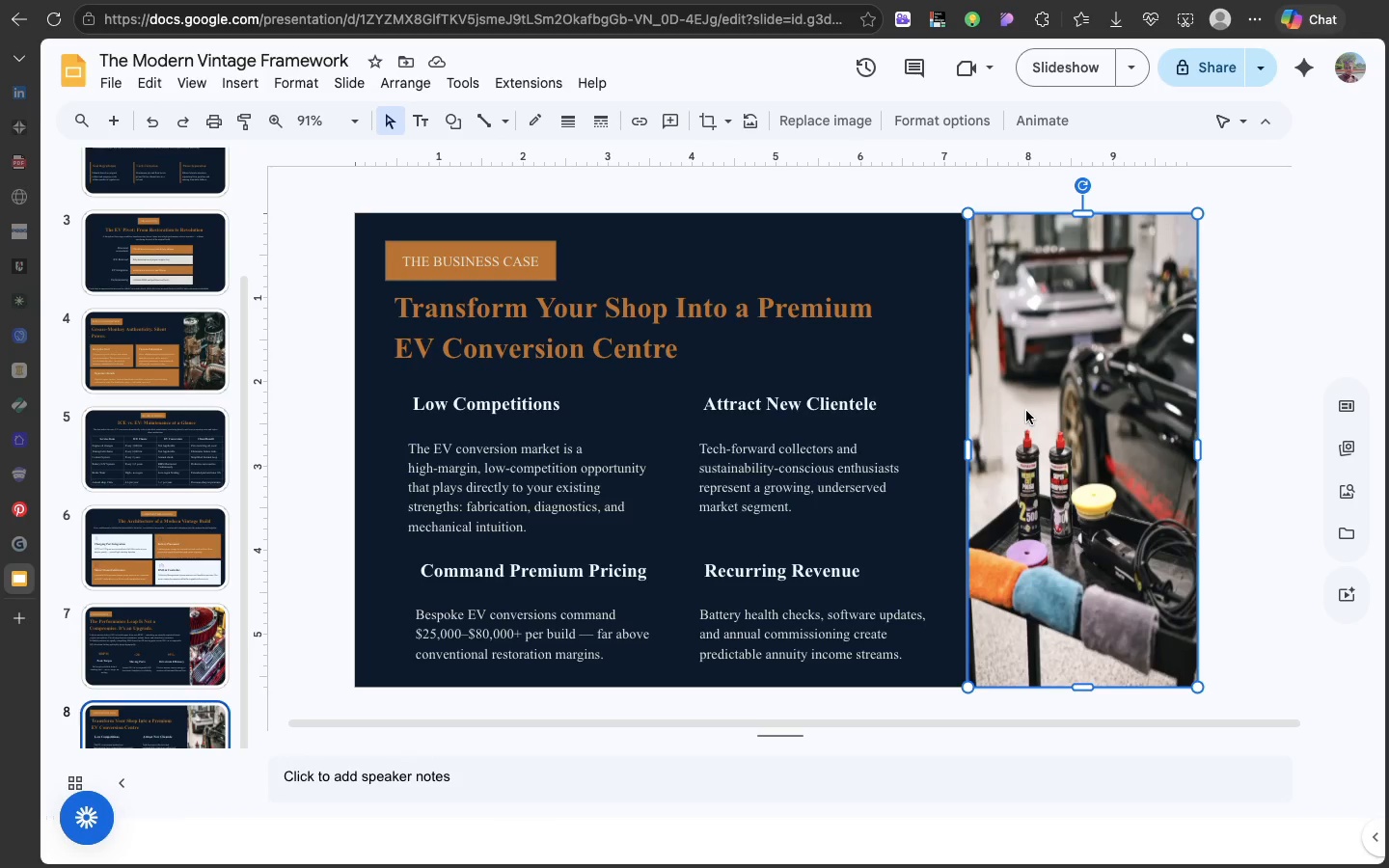 
left_click([1117, 0])
 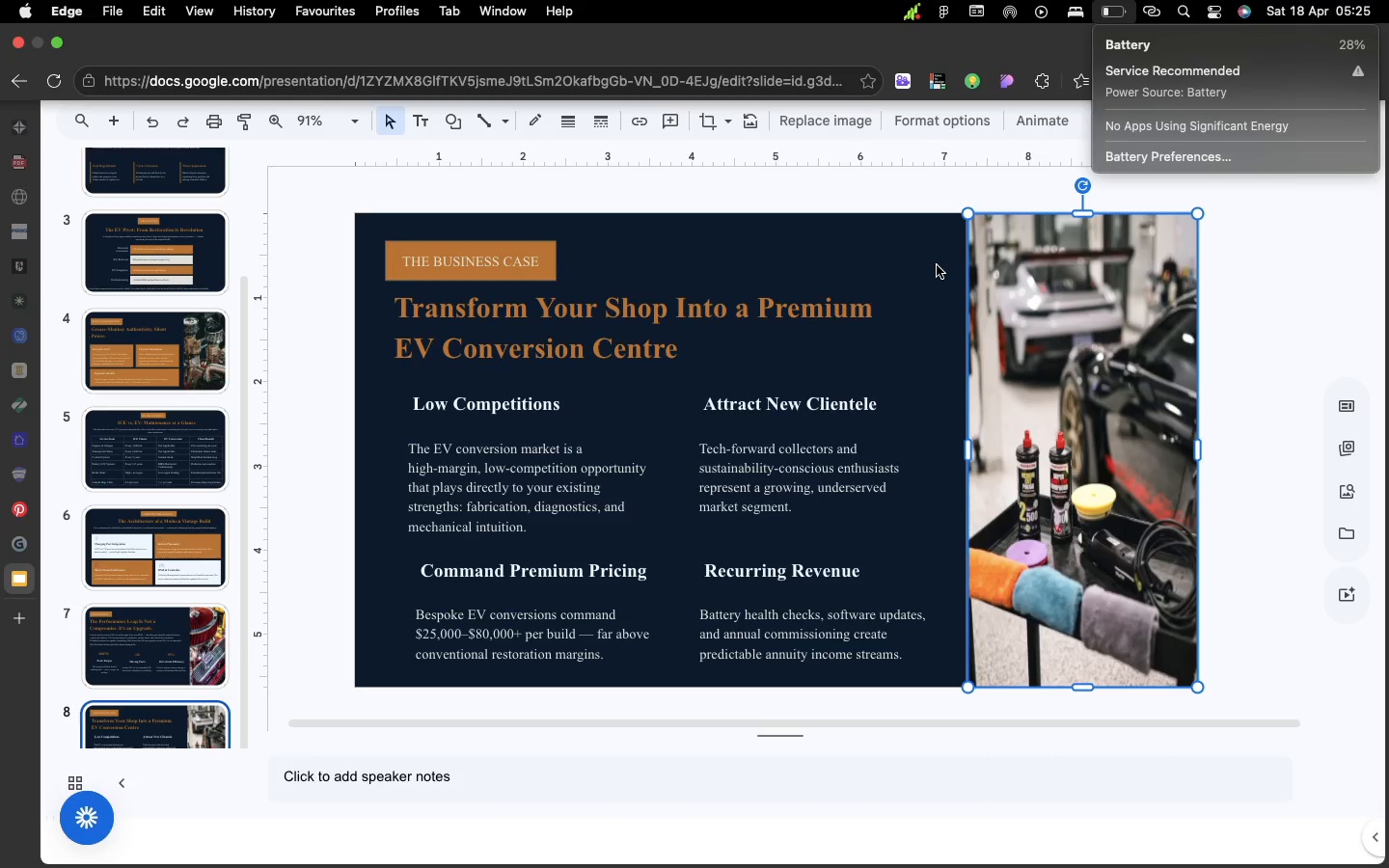 
left_click([937, 265])
 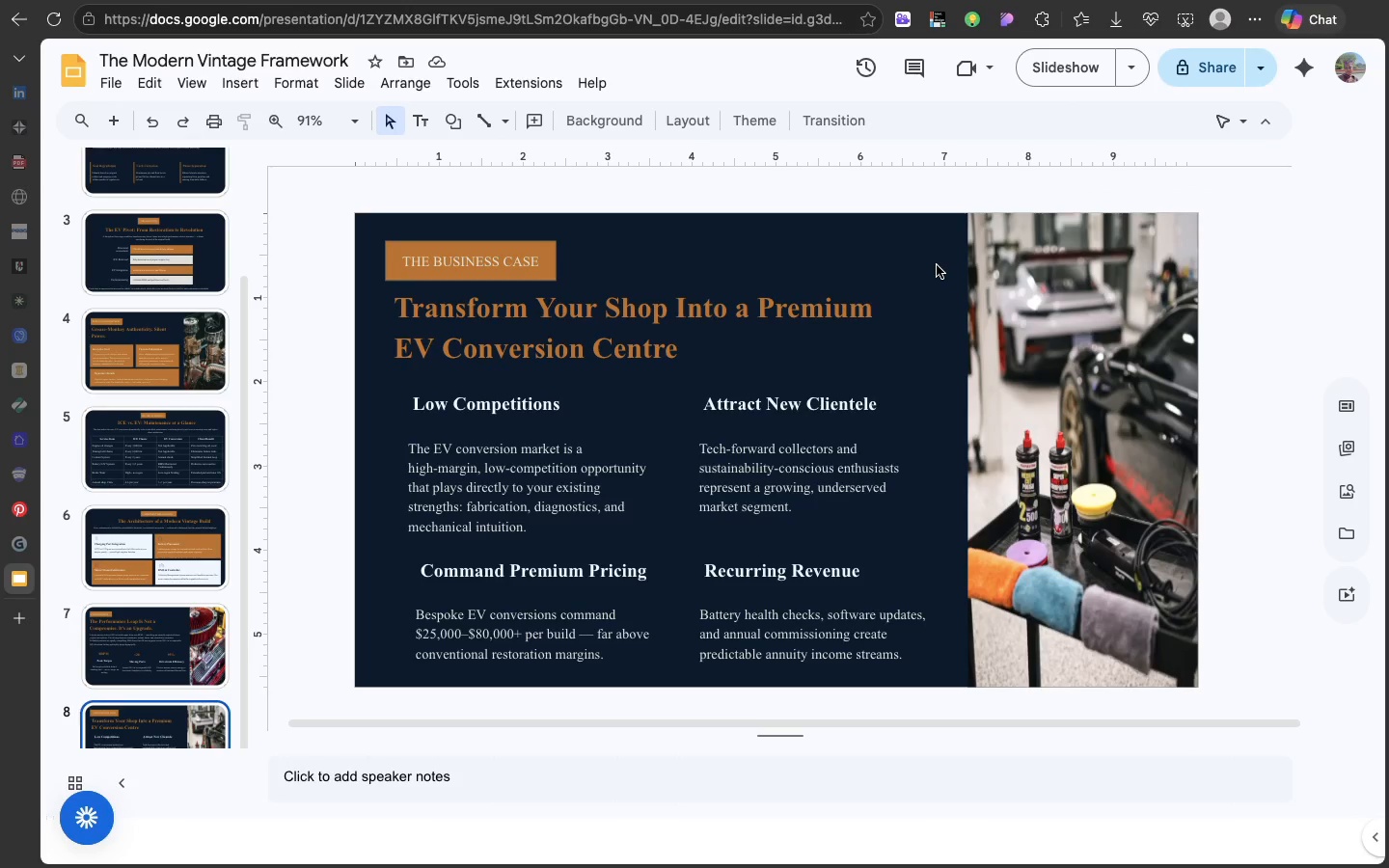 
wait(10.77)
 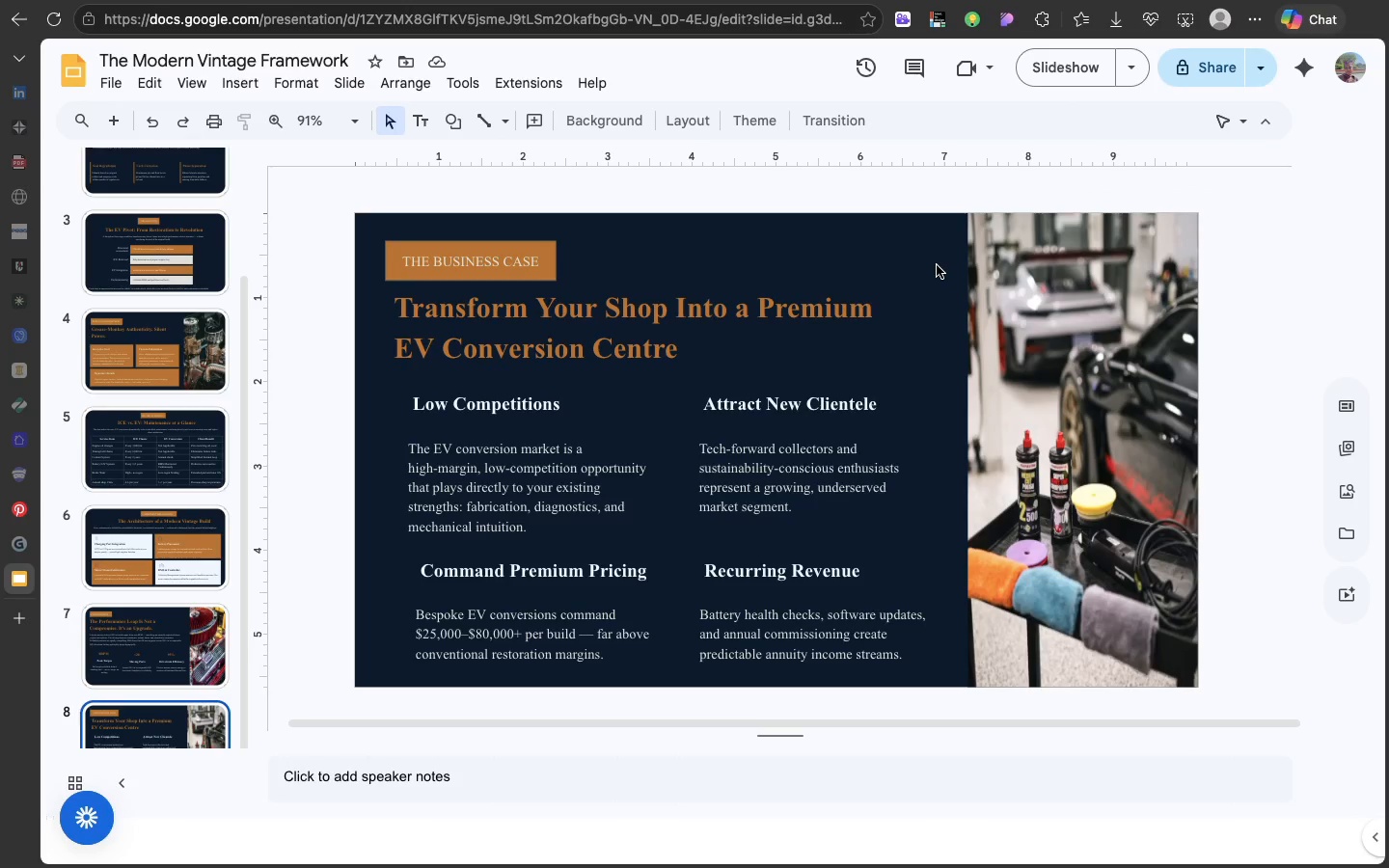 
left_click([972, 306])
 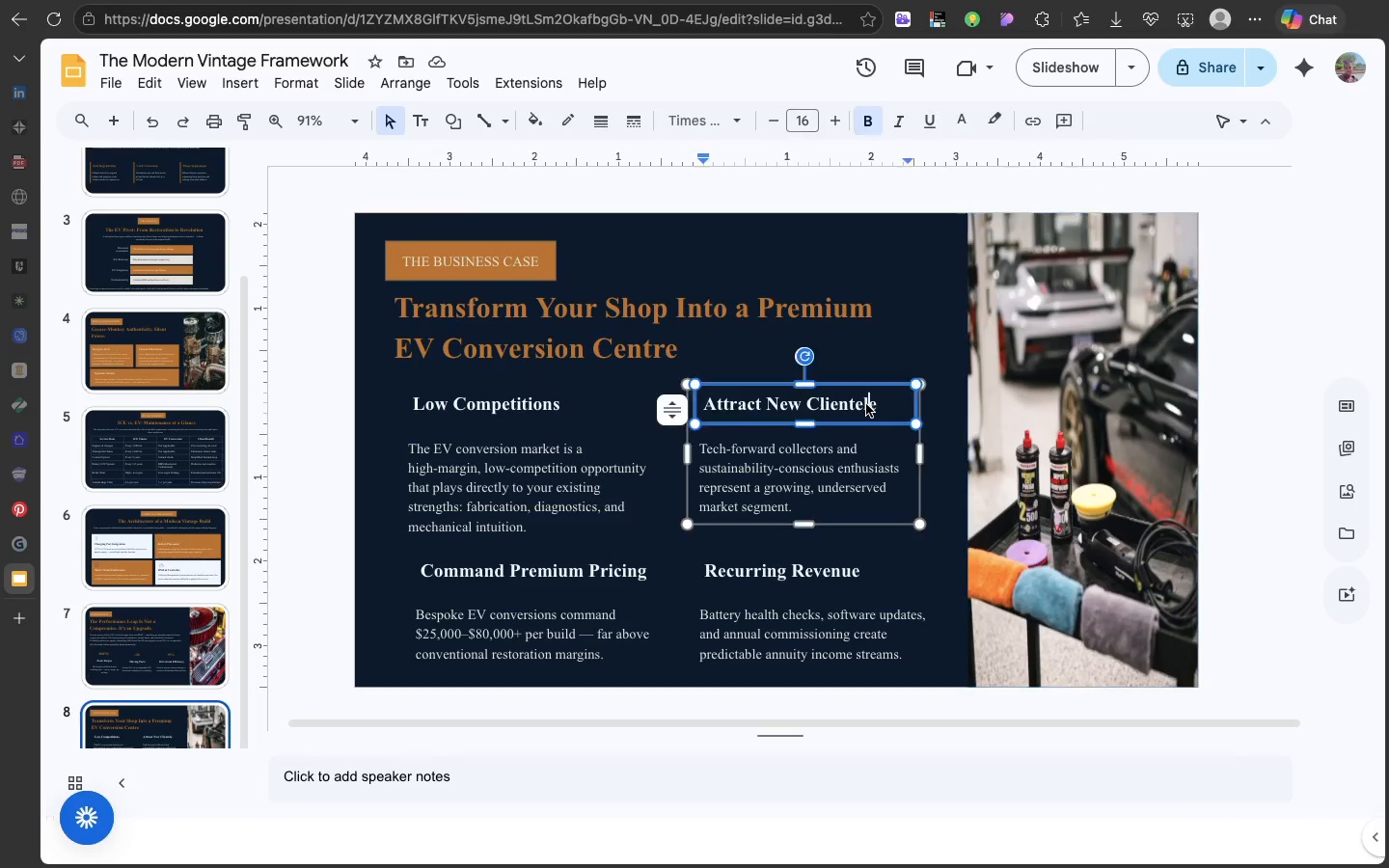 
left_click([865, 405])
 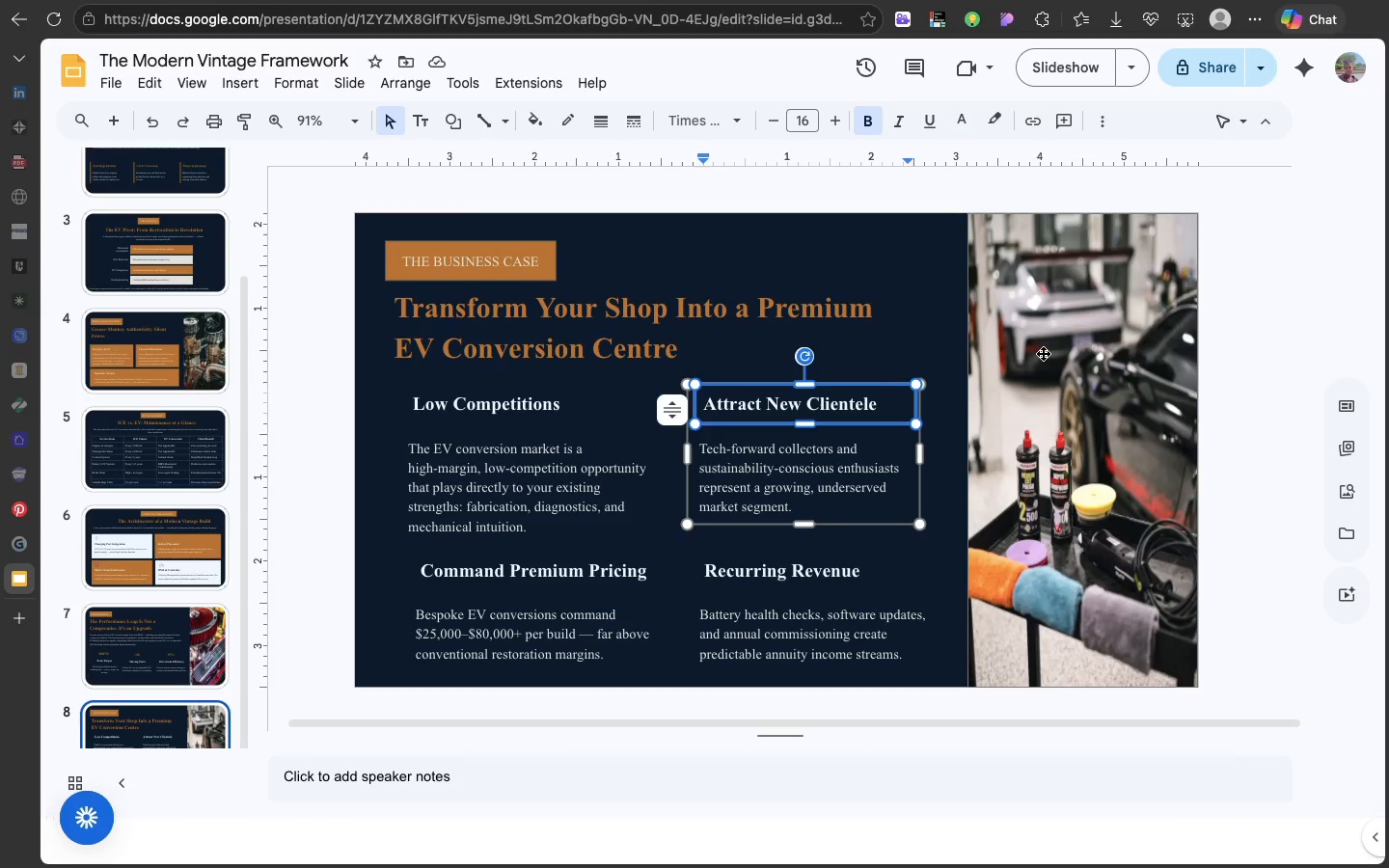 
left_click([1043, 353])
 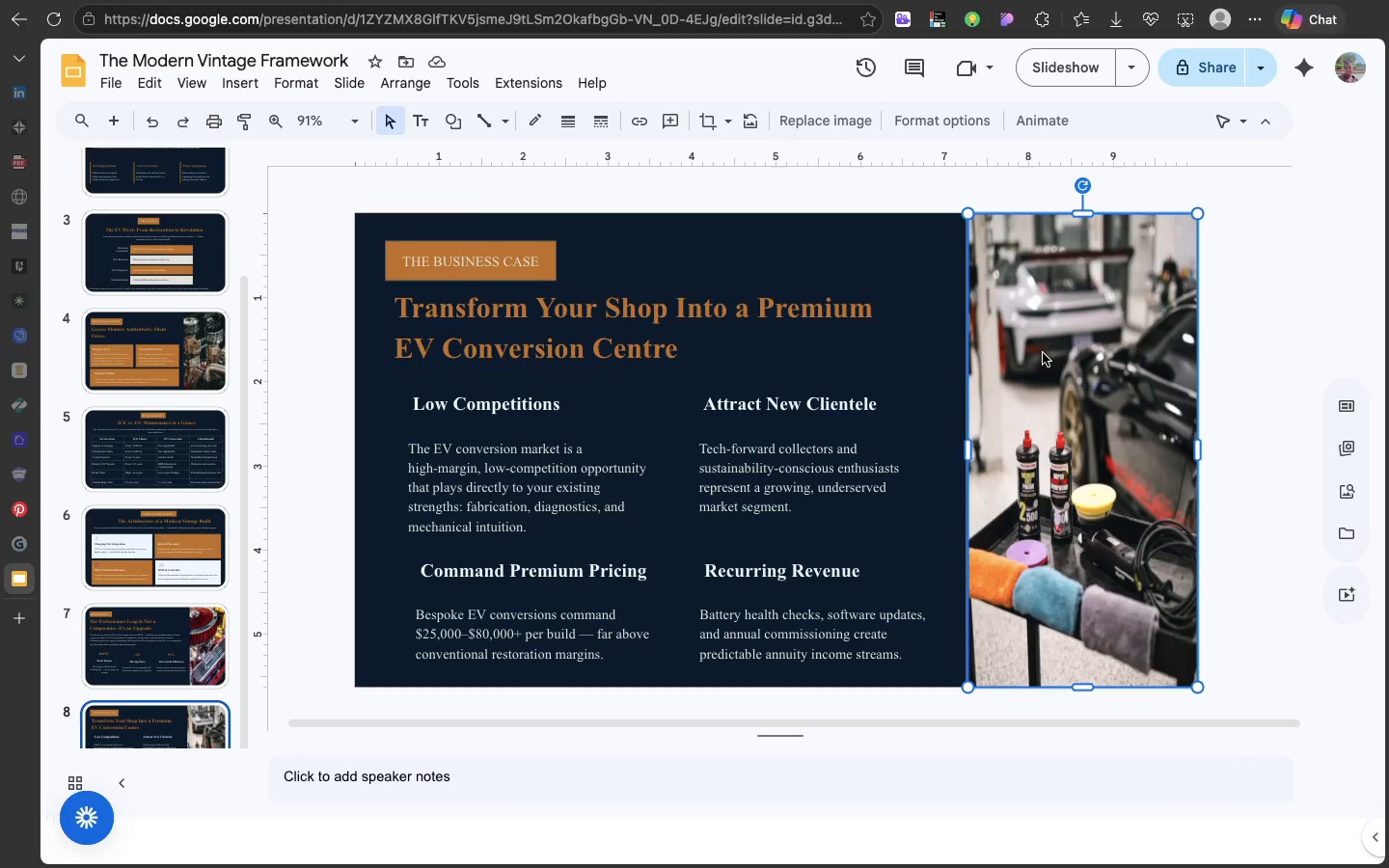 
left_click([1043, 353])
 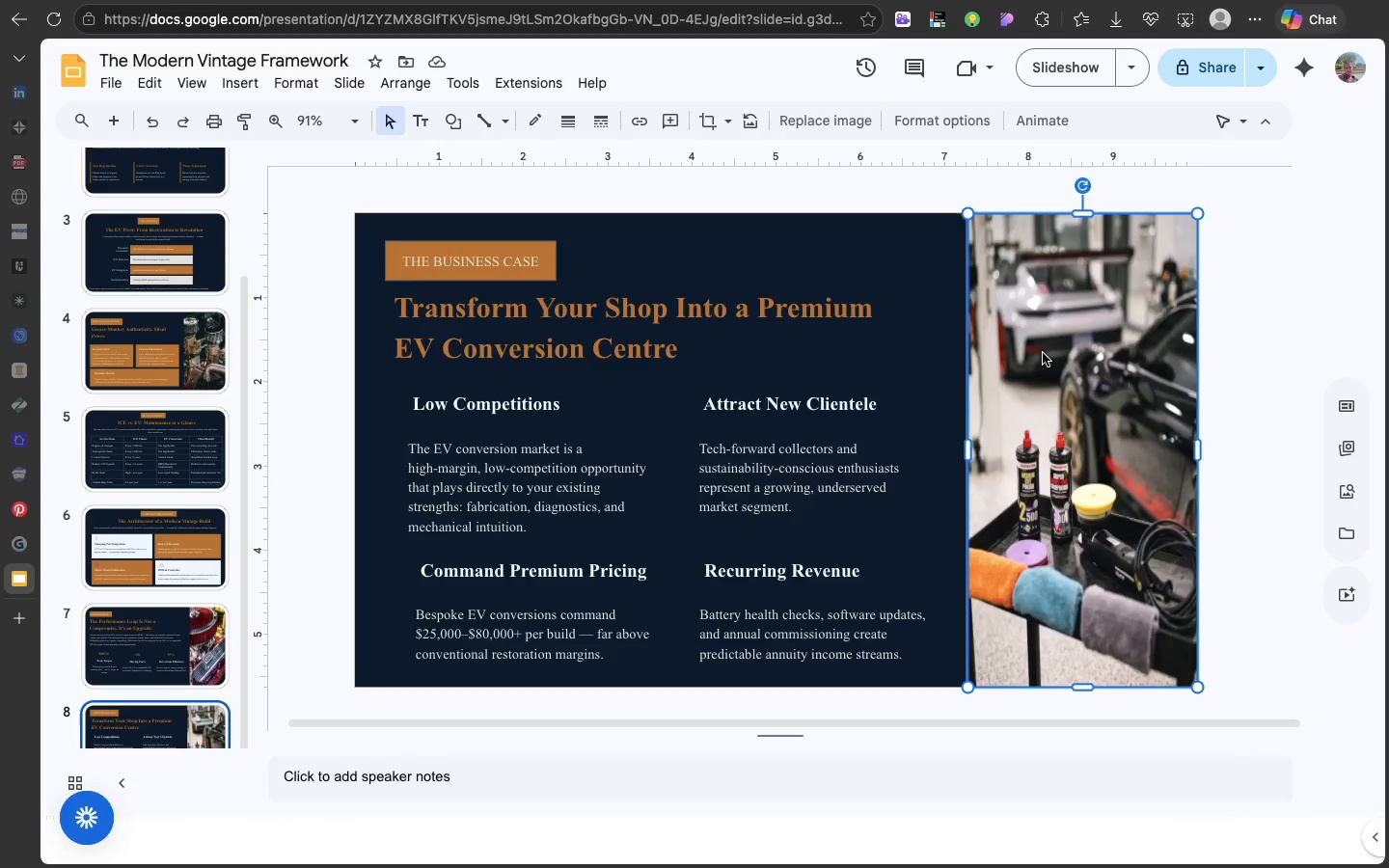 
scroll: coordinate [1043, 353], scroll_direction: down, amount: 24.0
 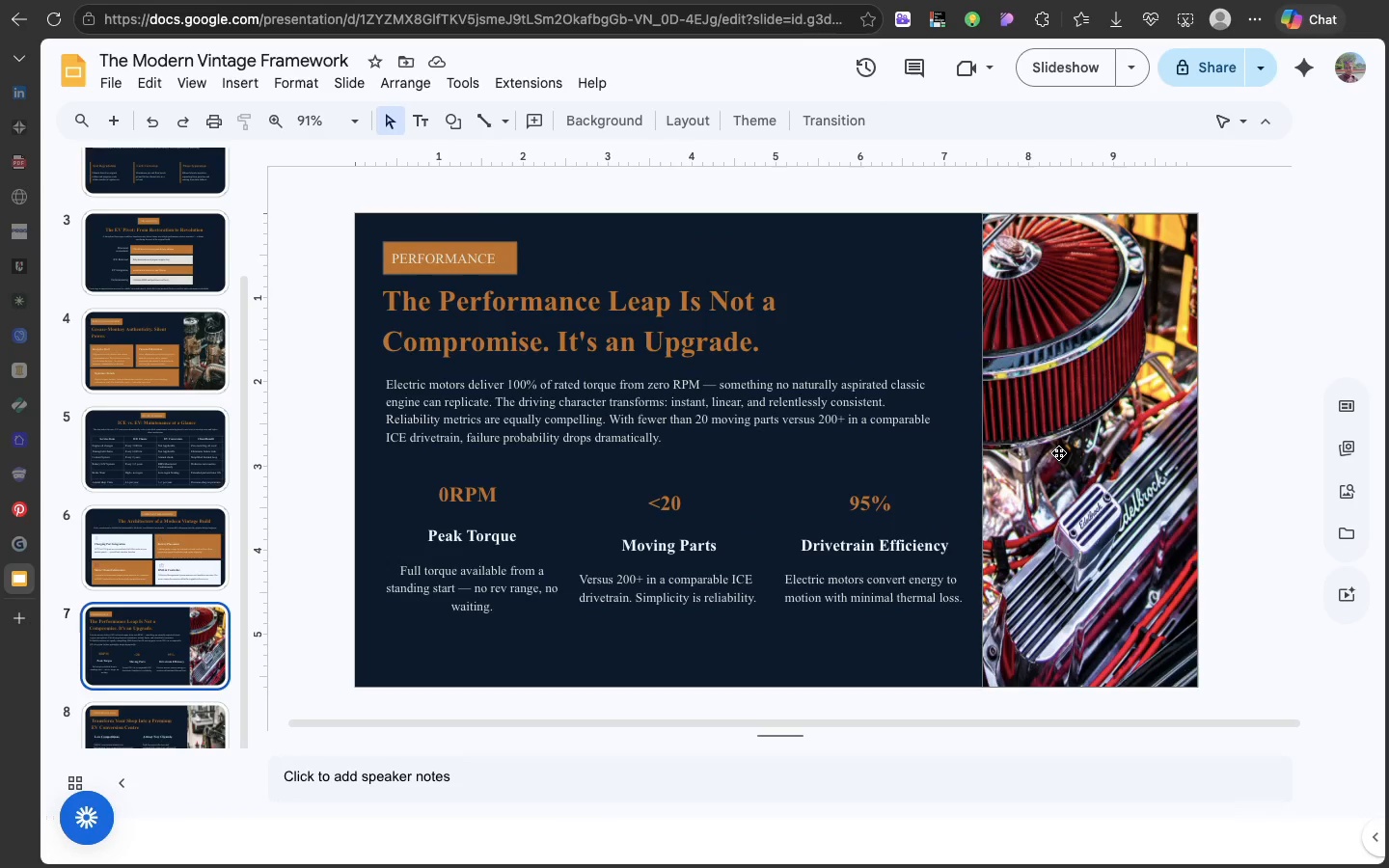 
left_click([1058, 452])
 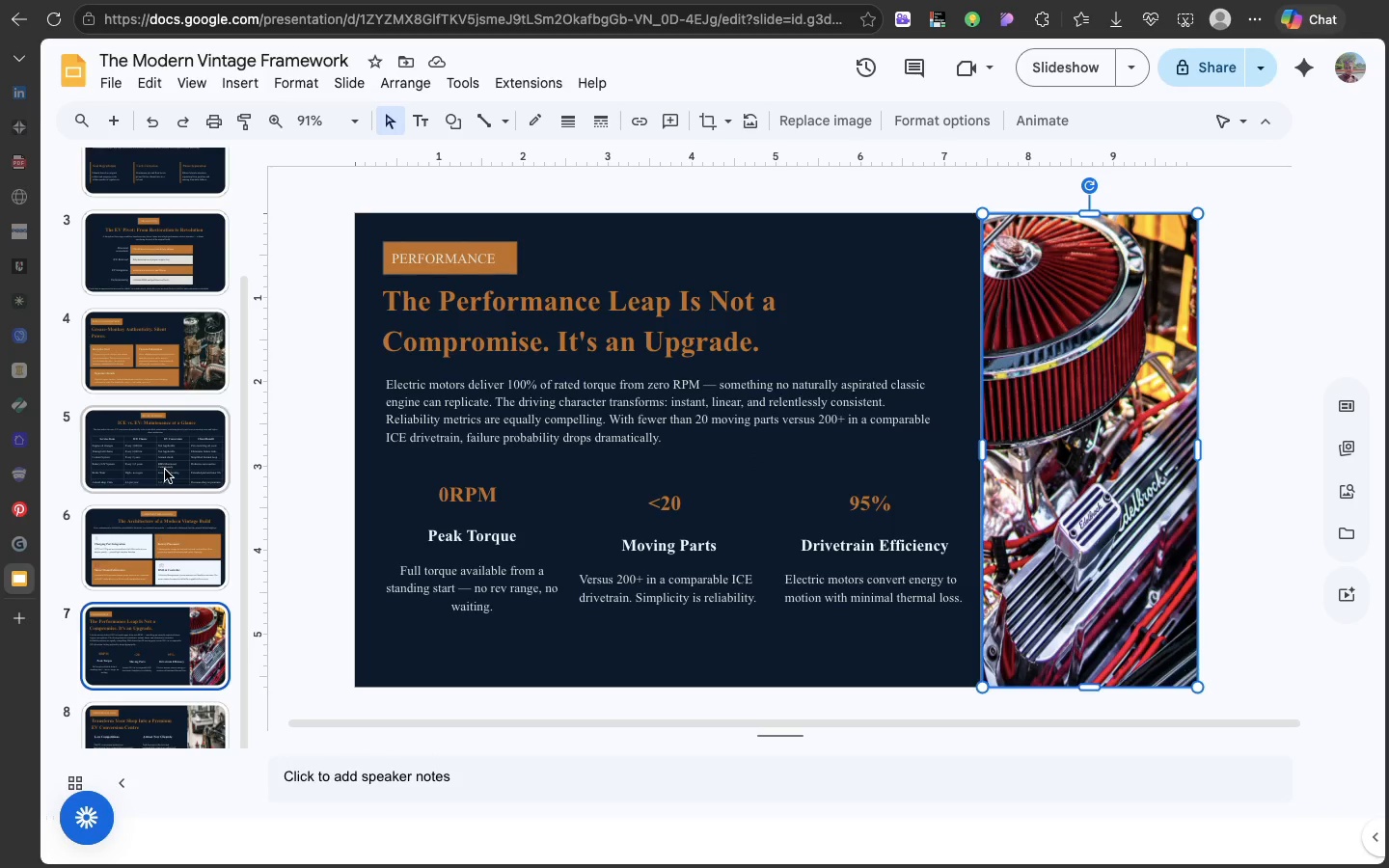 
left_click([165, 469])
 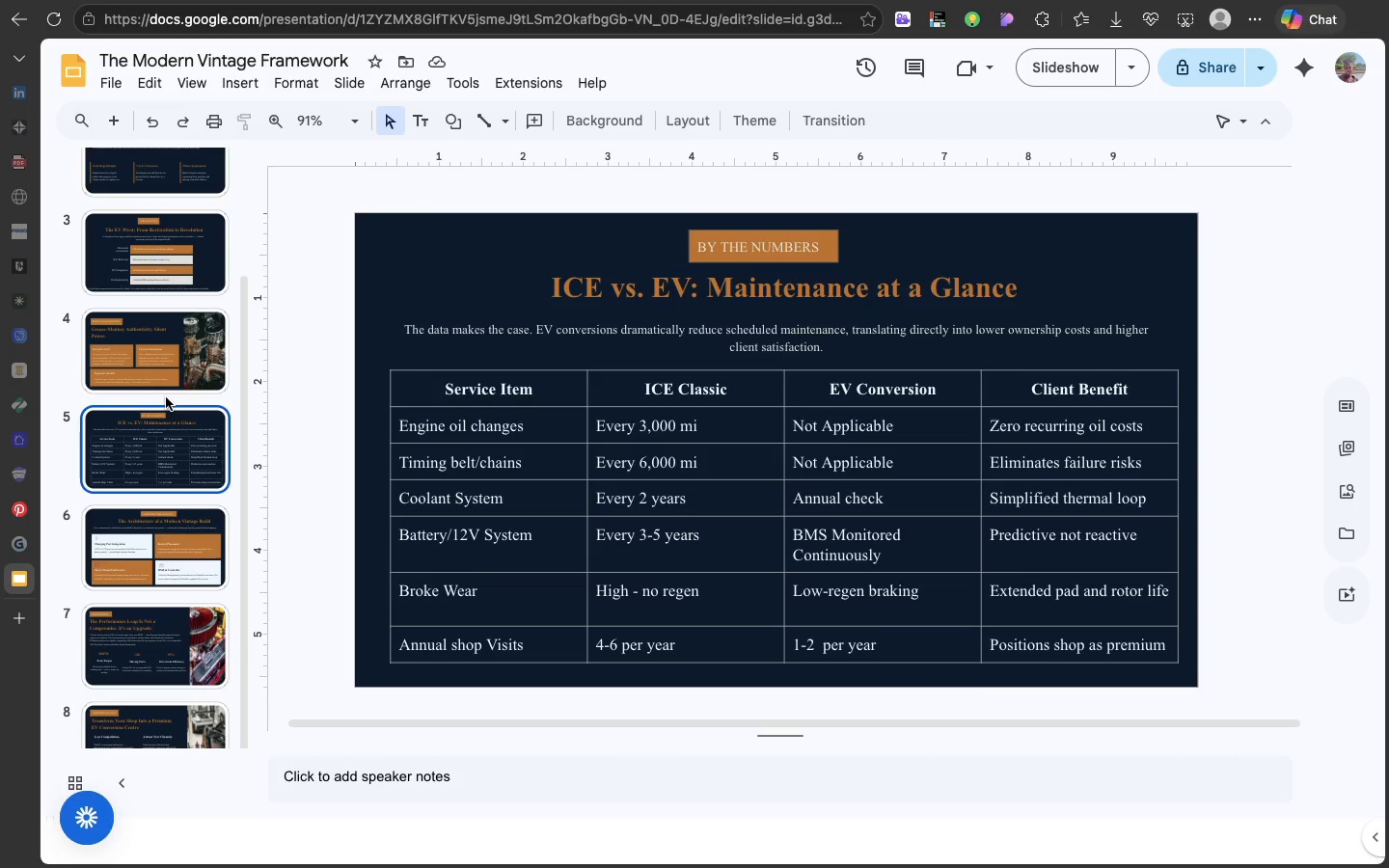 
left_click([166, 397])
 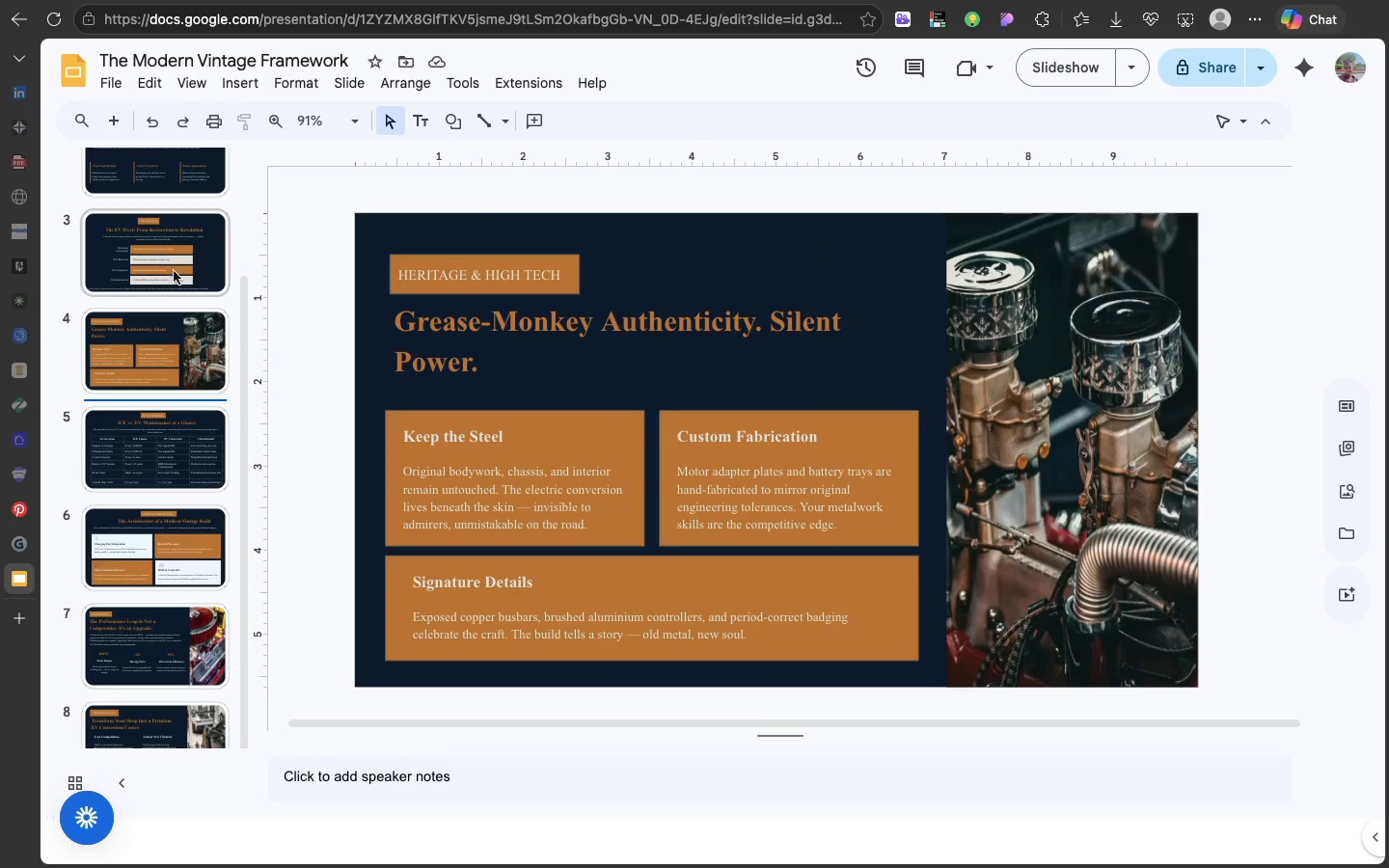 
left_click([174, 271])
 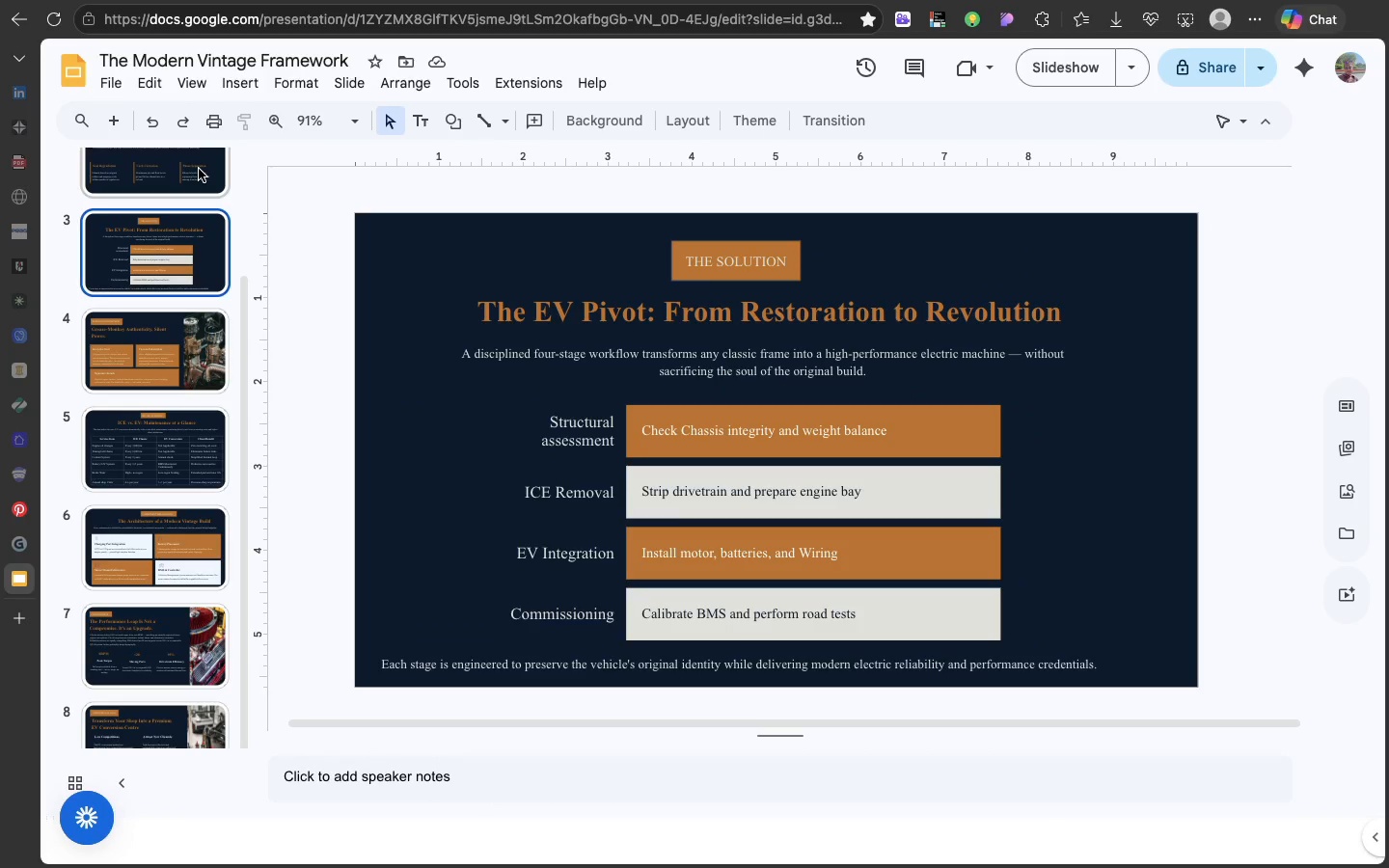 
left_click([199, 169])
 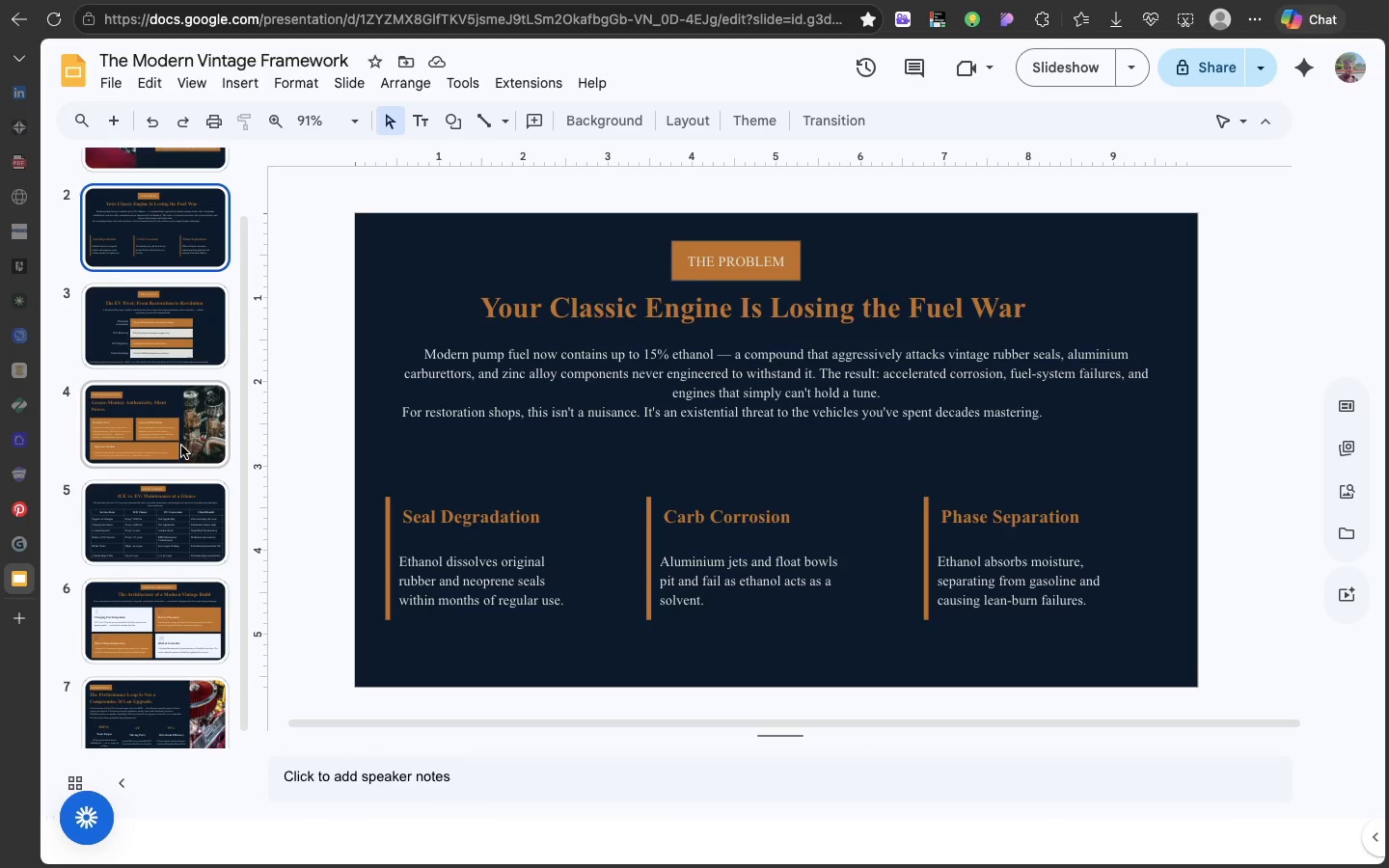 
scroll: coordinate [181, 446], scroll_direction: down, amount: 40.0
 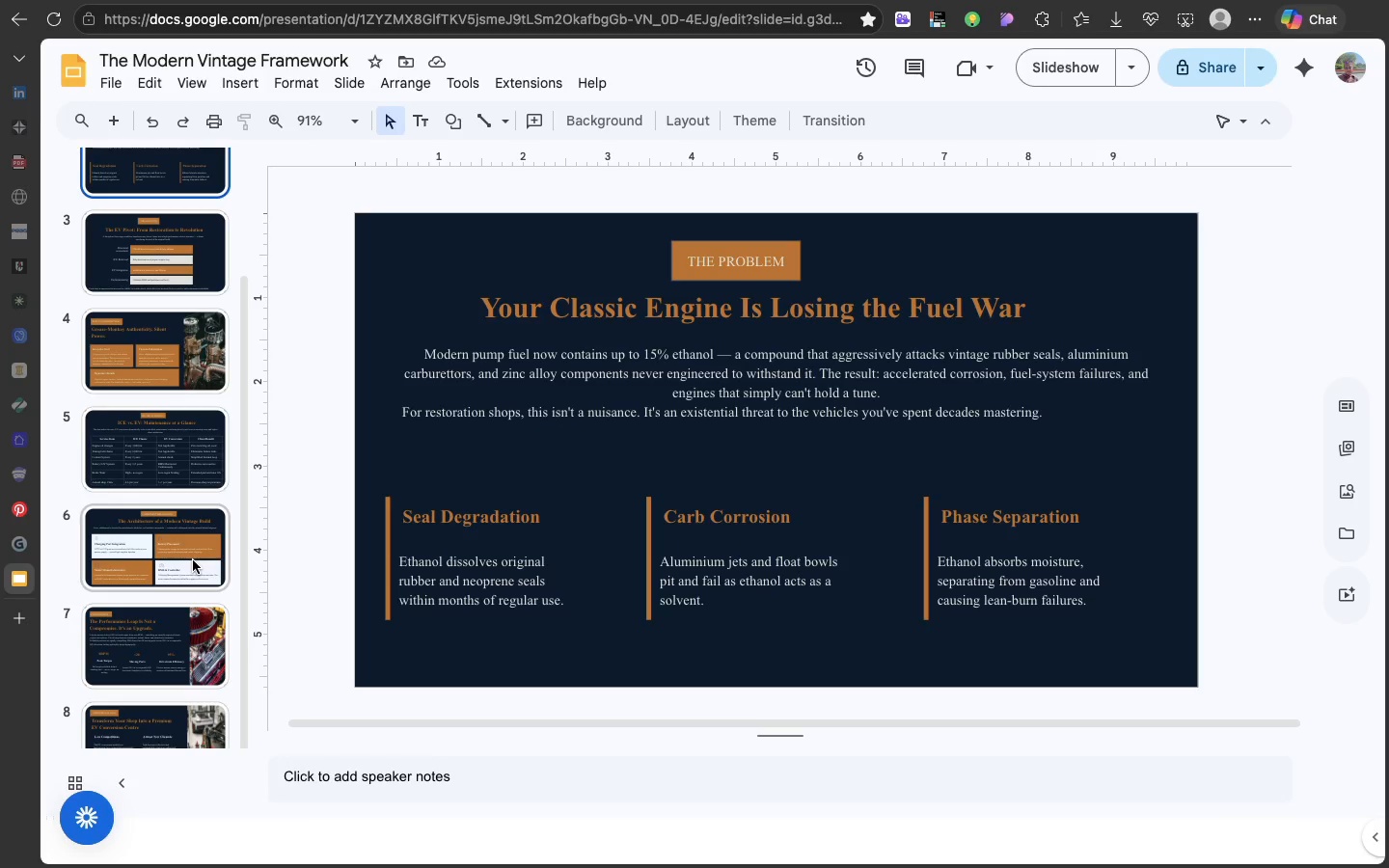 
left_click([192, 571])
 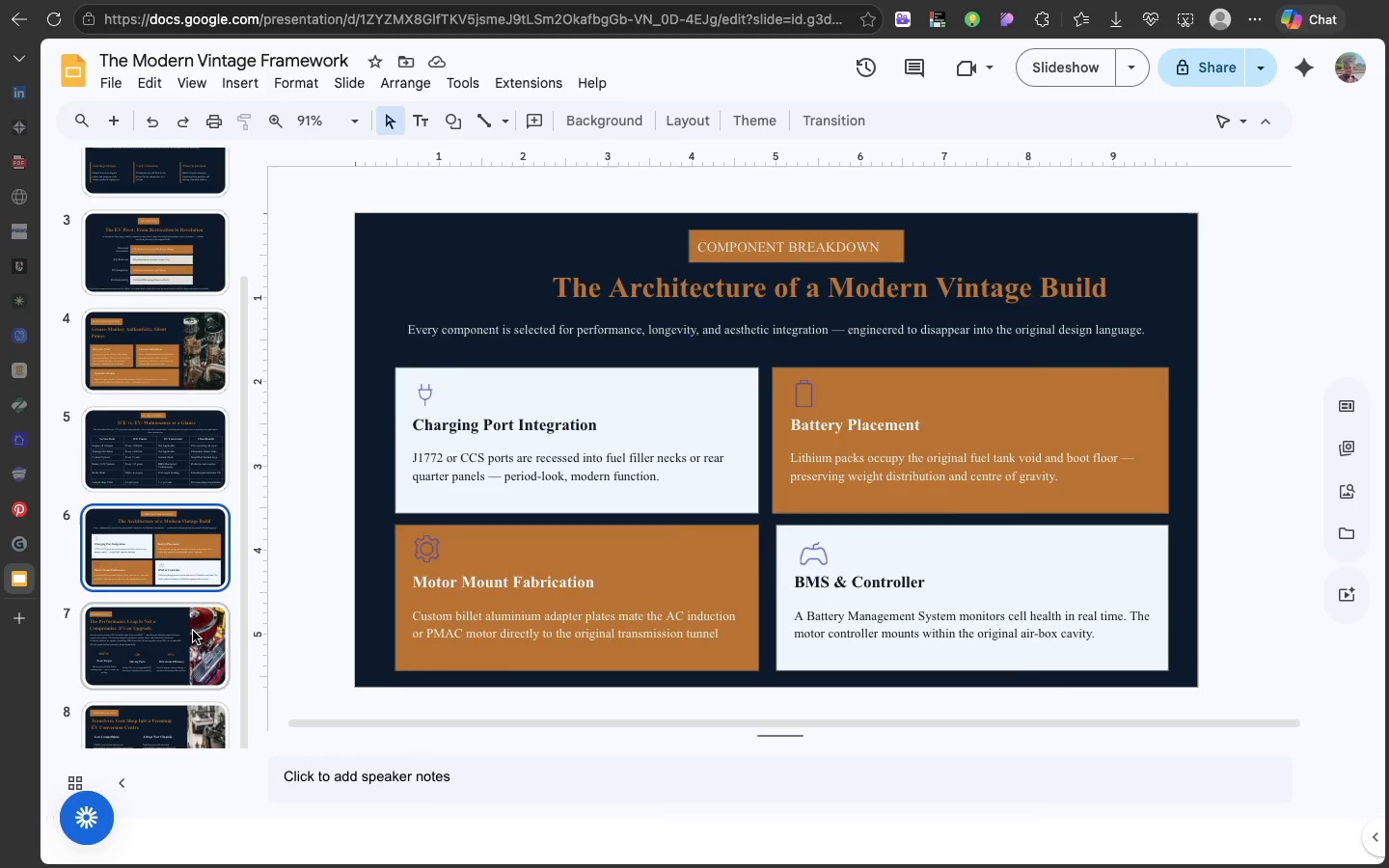 
left_click([193, 631])
 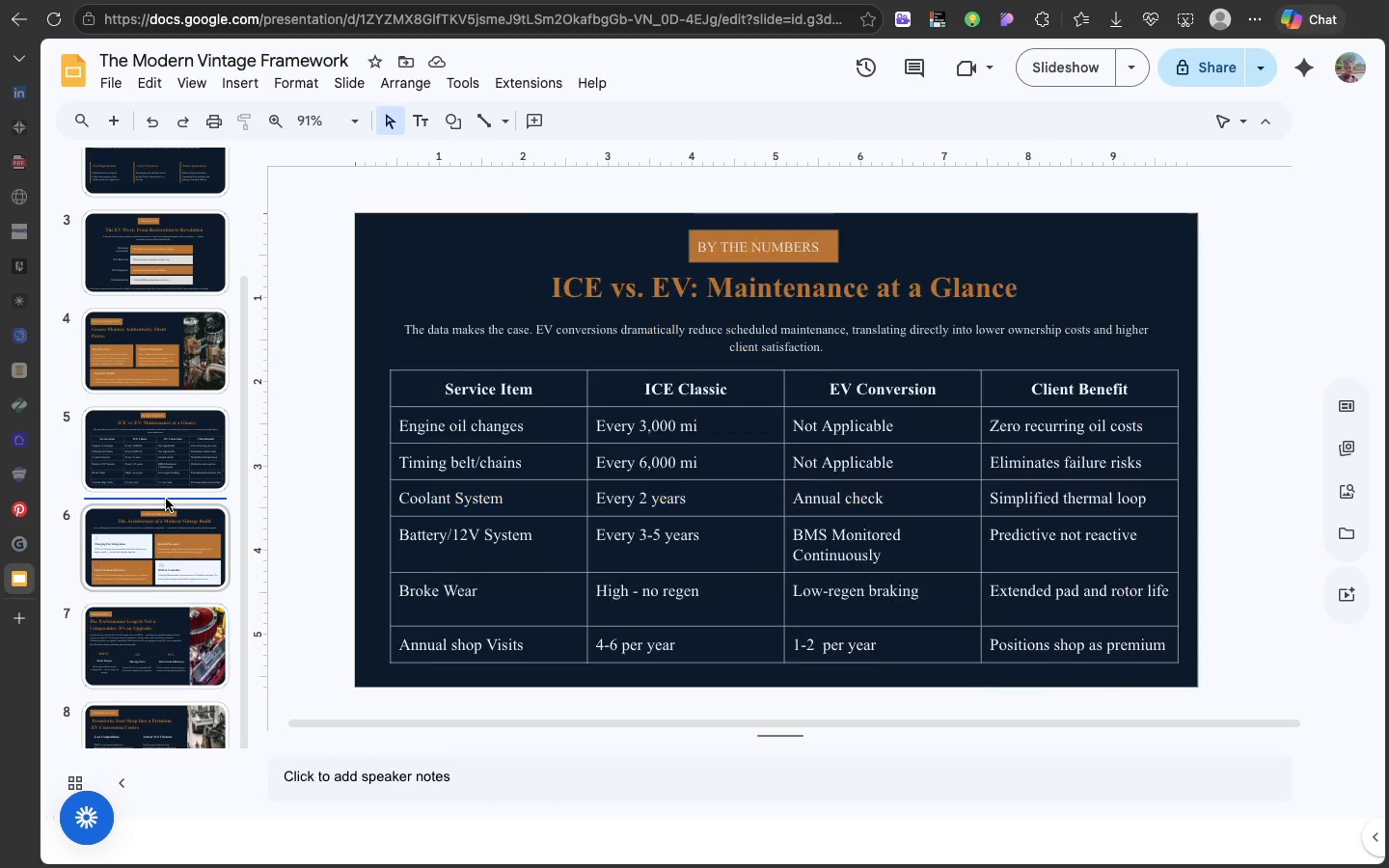 
left_click([166, 499])
 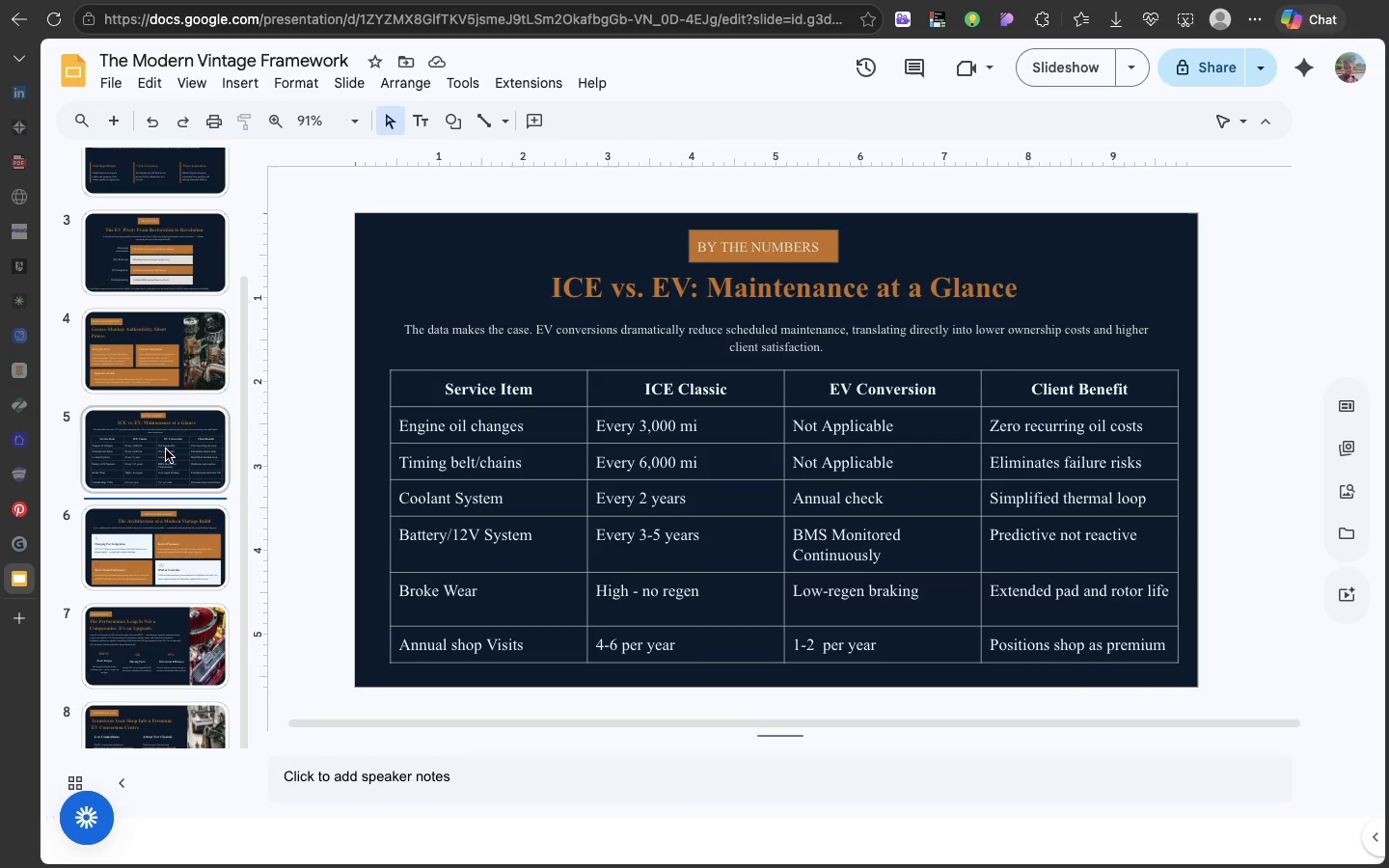 
left_click([166, 449])
 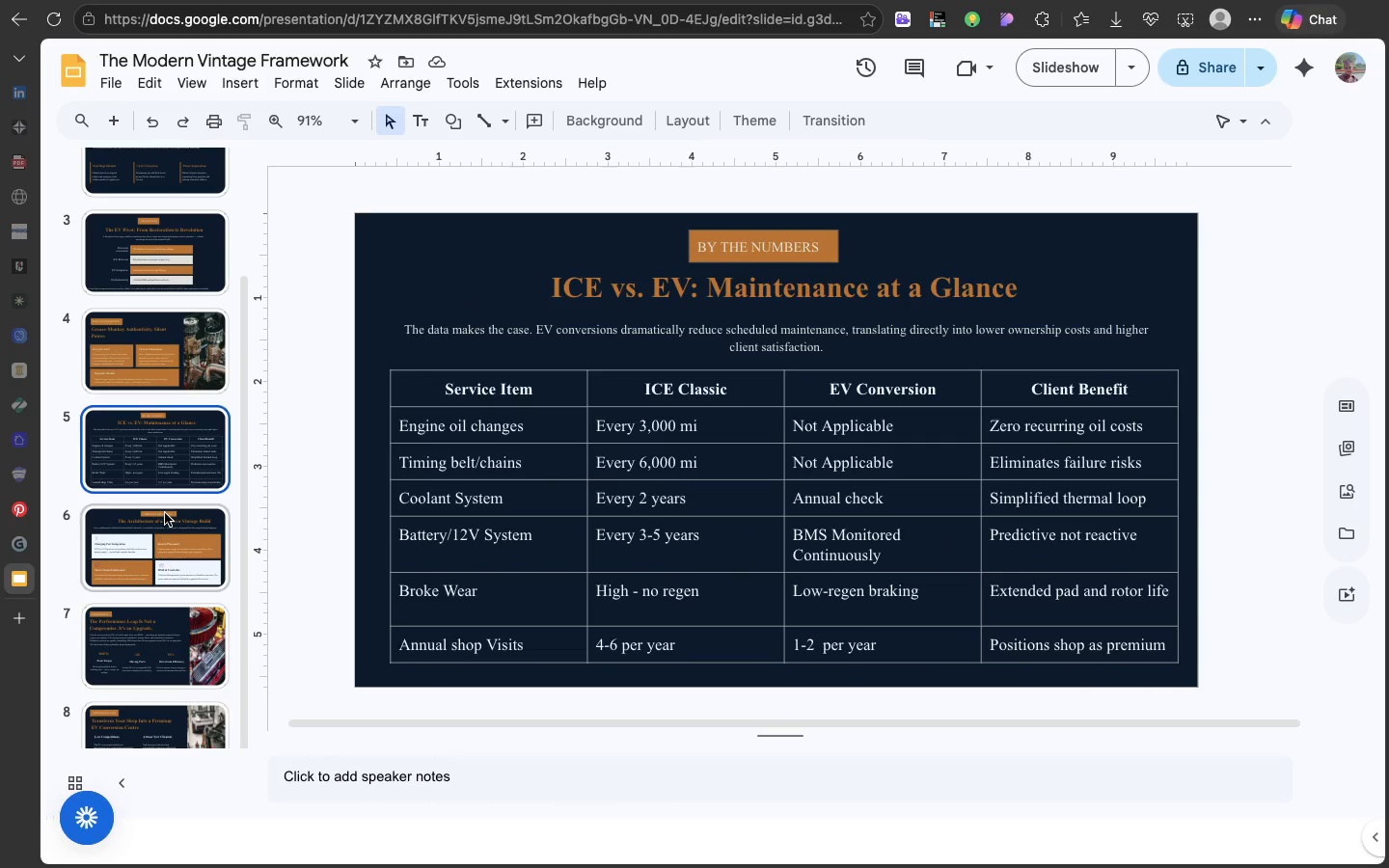 
left_click([165, 513])
 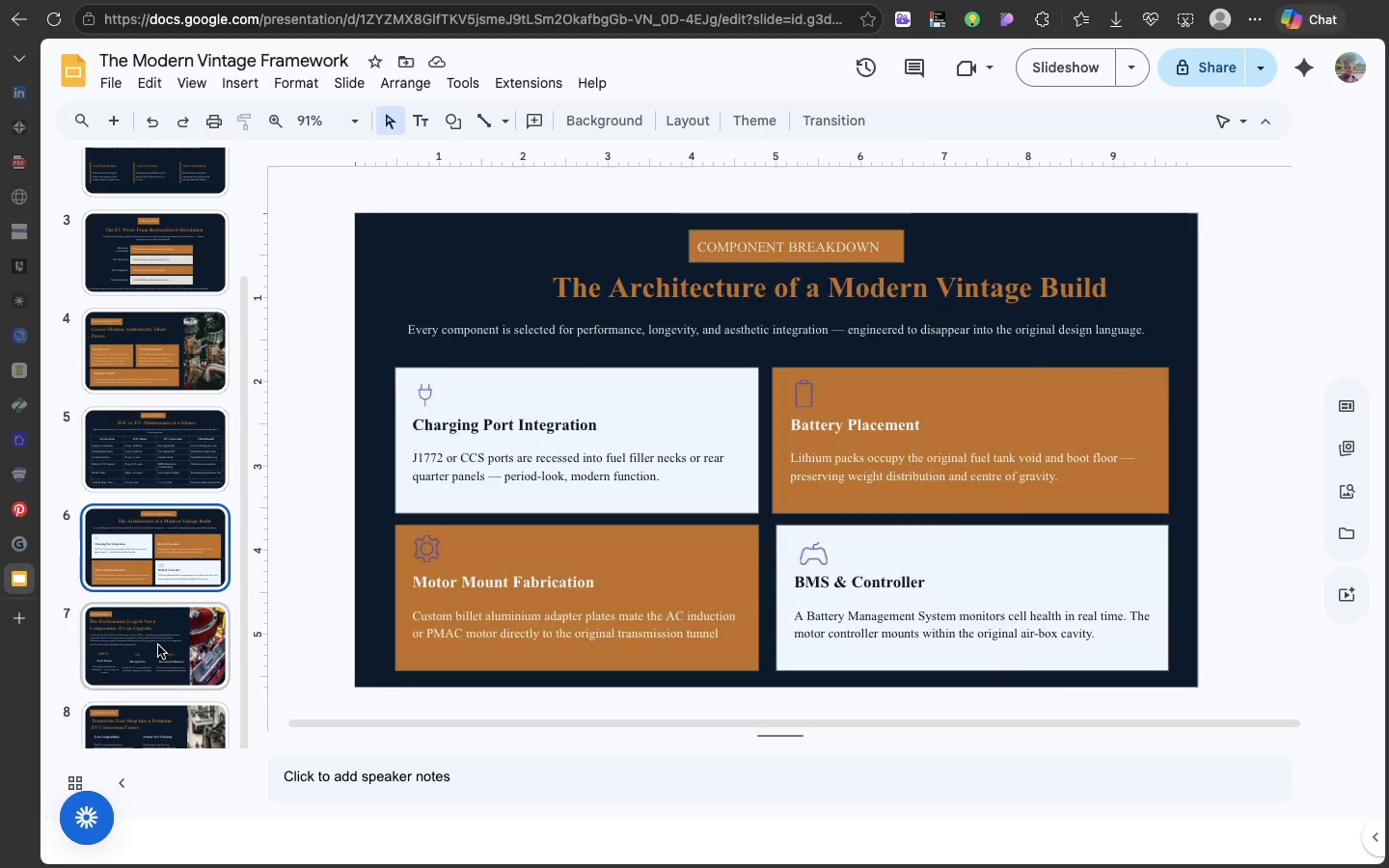 
left_click([158, 645])
 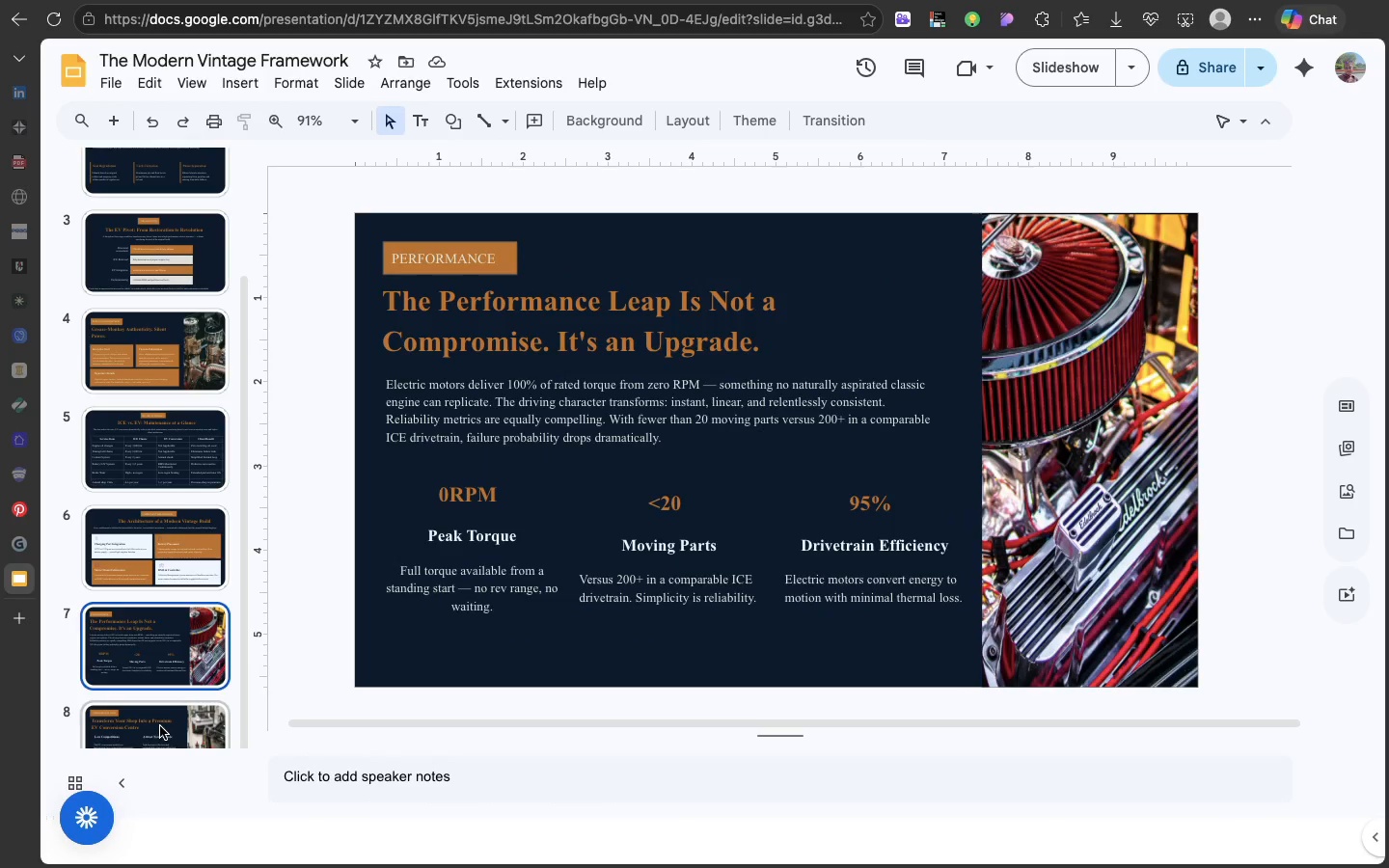 
left_click([160, 726])
 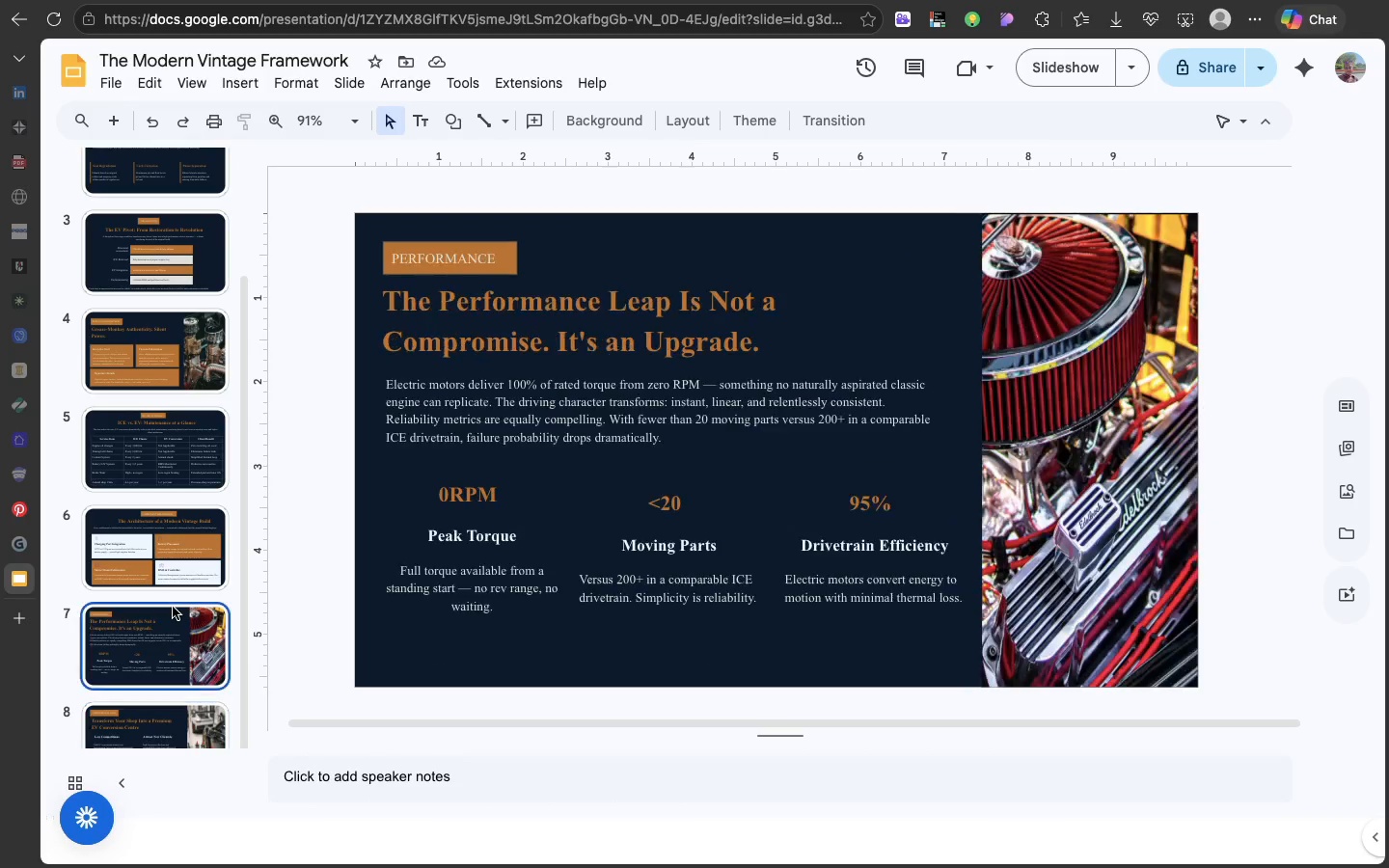 
left_click([173, 607])
 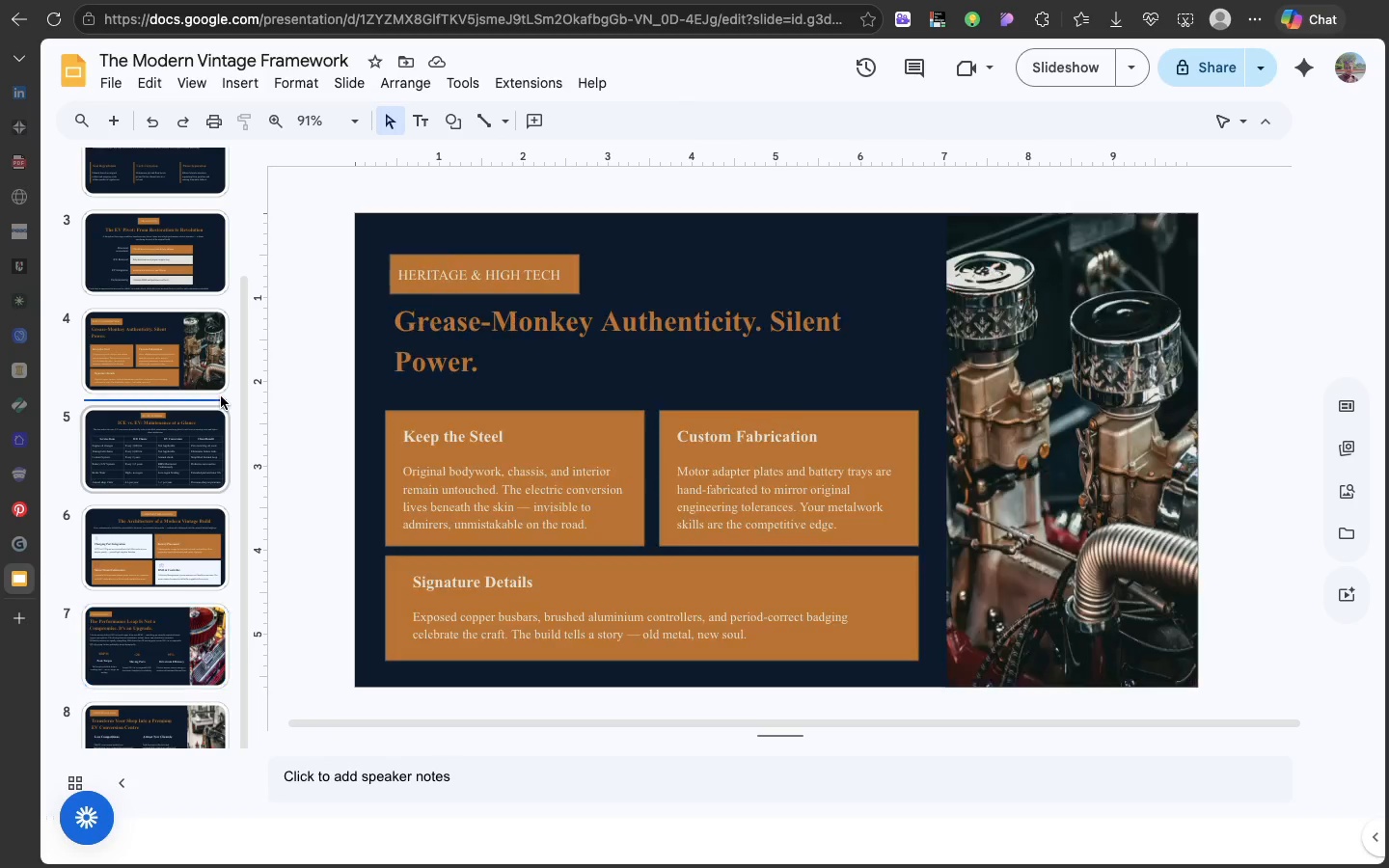 
left_click([221, 396])